 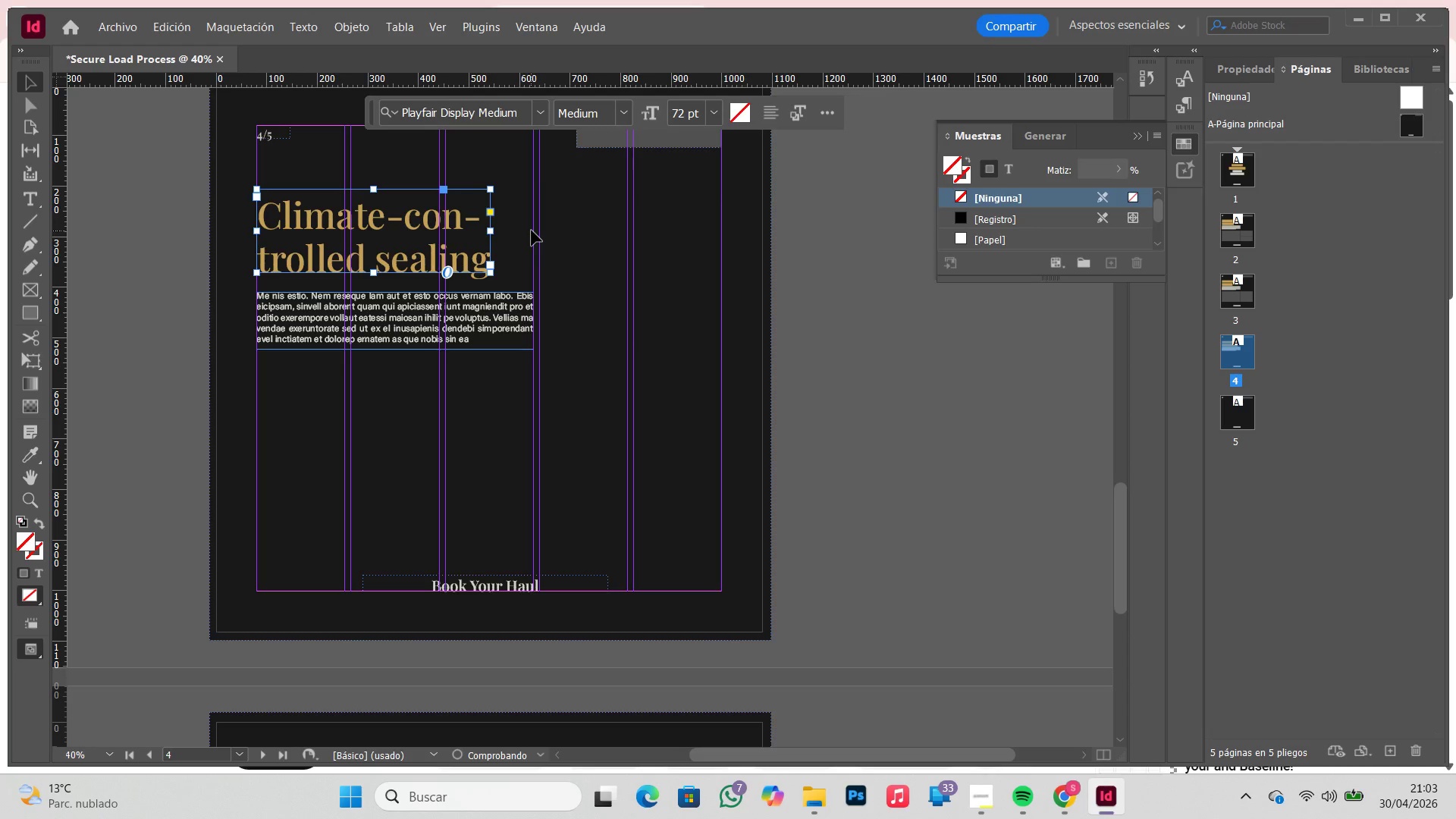 
key(Control+Z)
 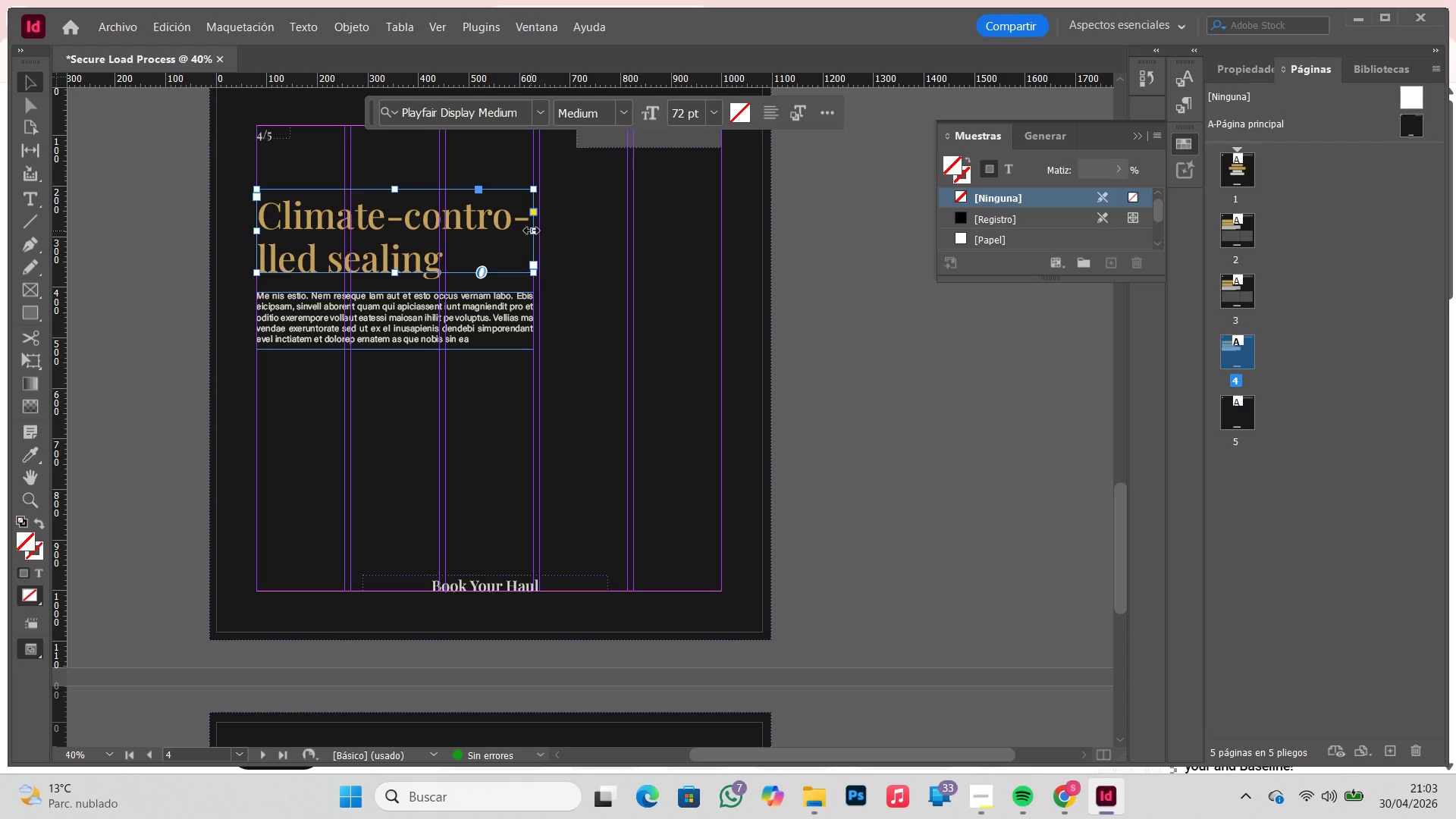 
key(Control+ControlLeft)
 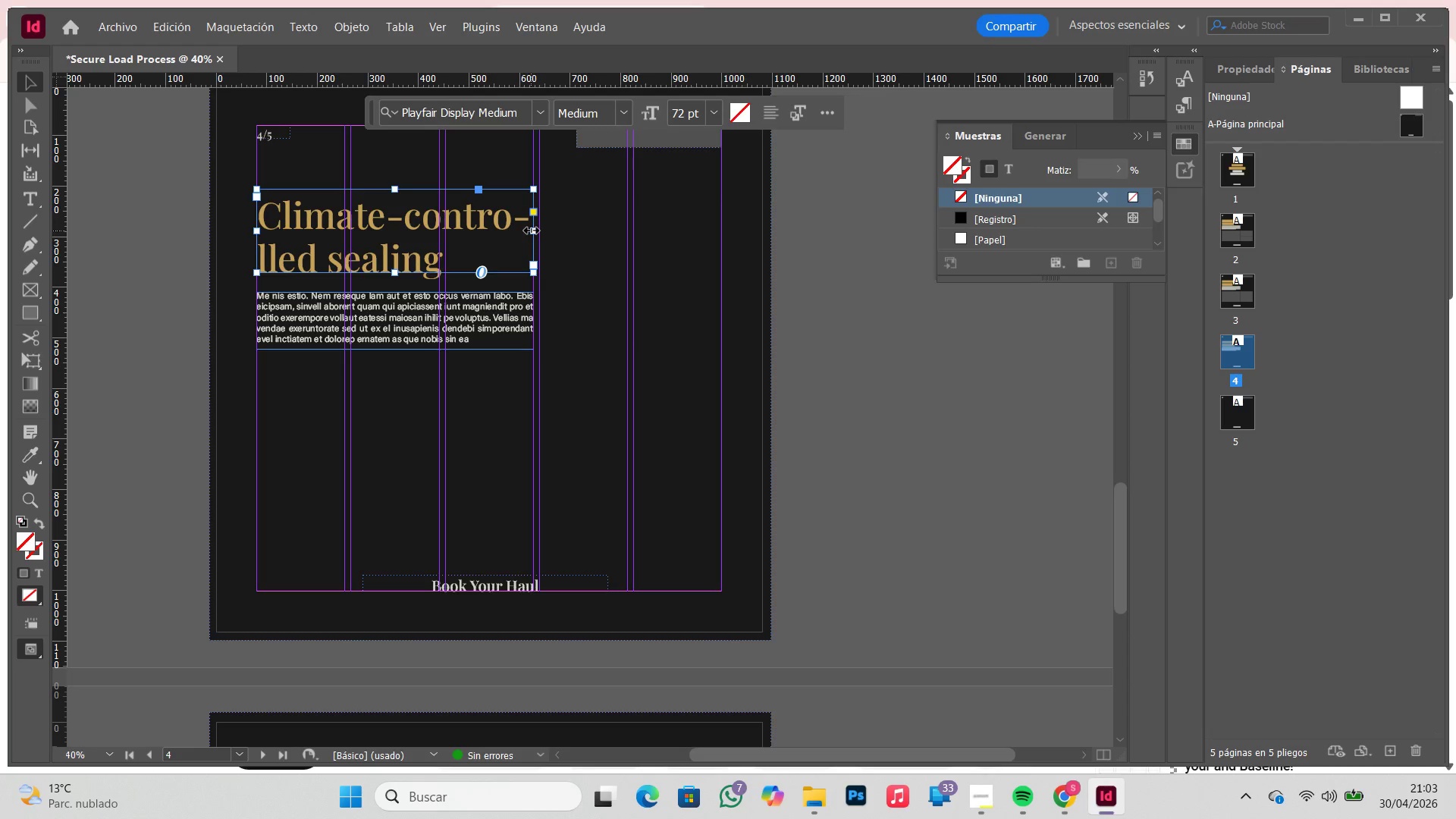 
key(Alt+AltLeft)
 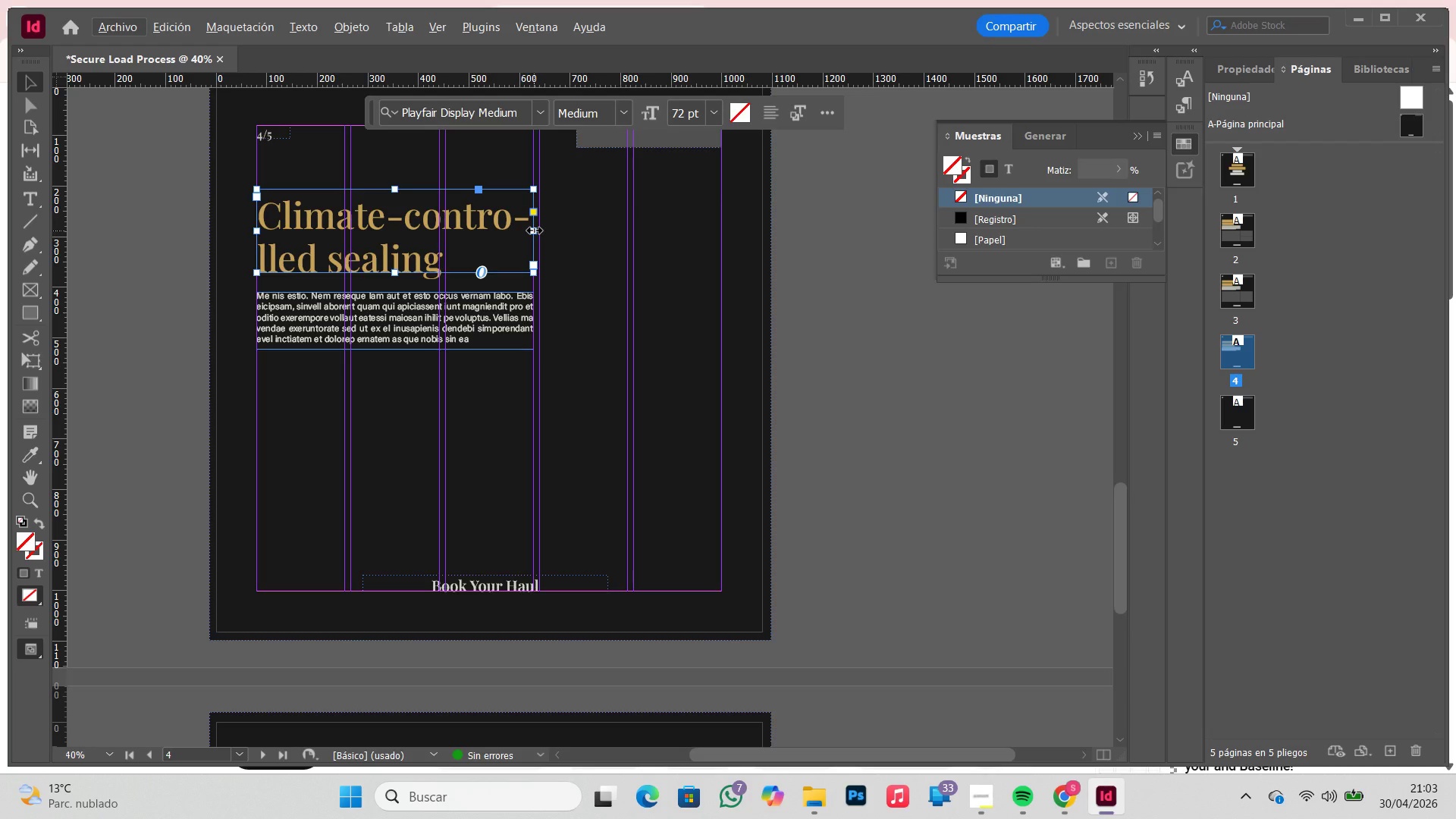 
left_click_drag(start_coordinate=[535, 231], to_coordinate=[626, 230])
 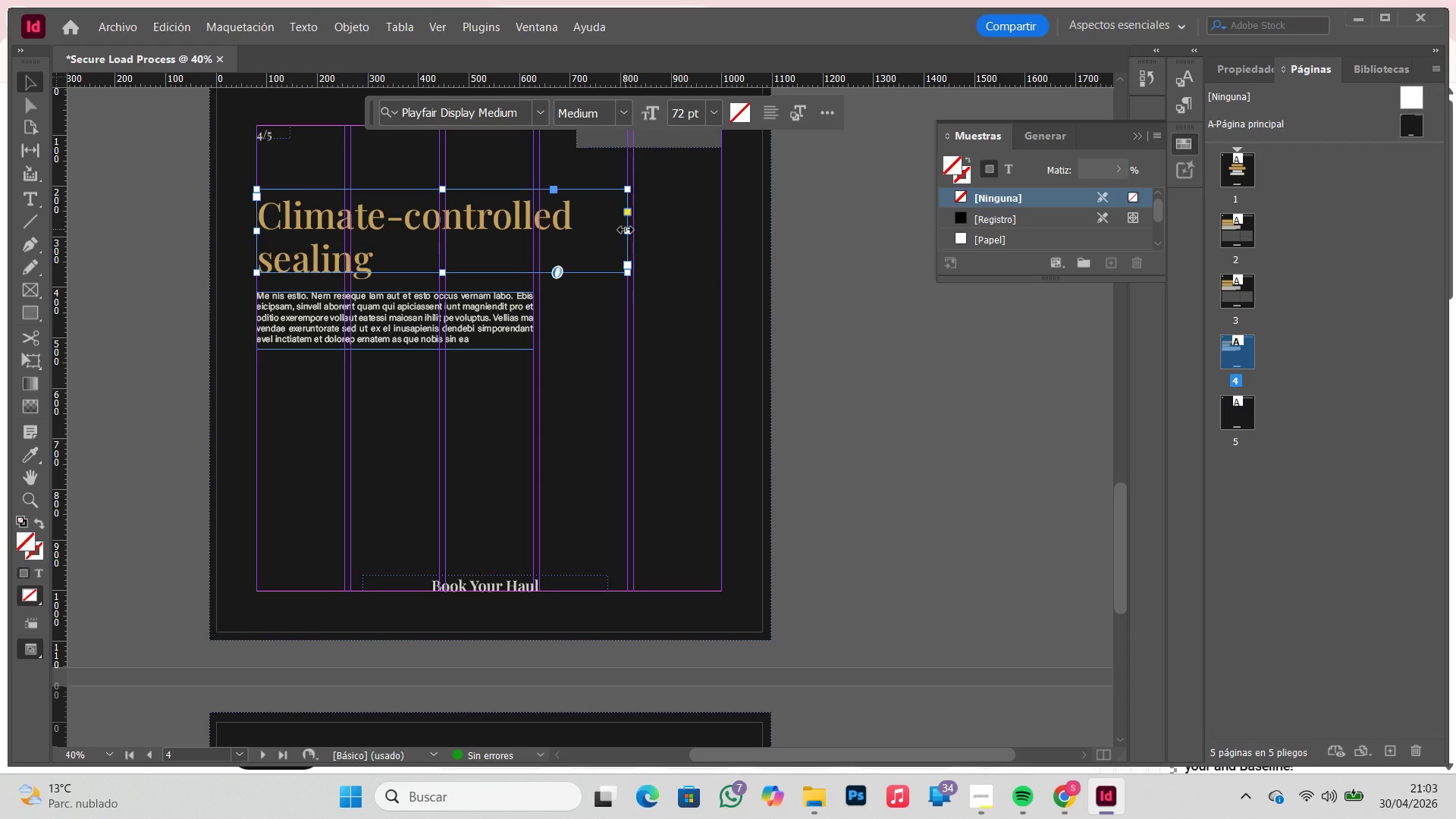 
left_click_drag(start_coordinate=[626, 230], to_coordinate=[601, 230])
 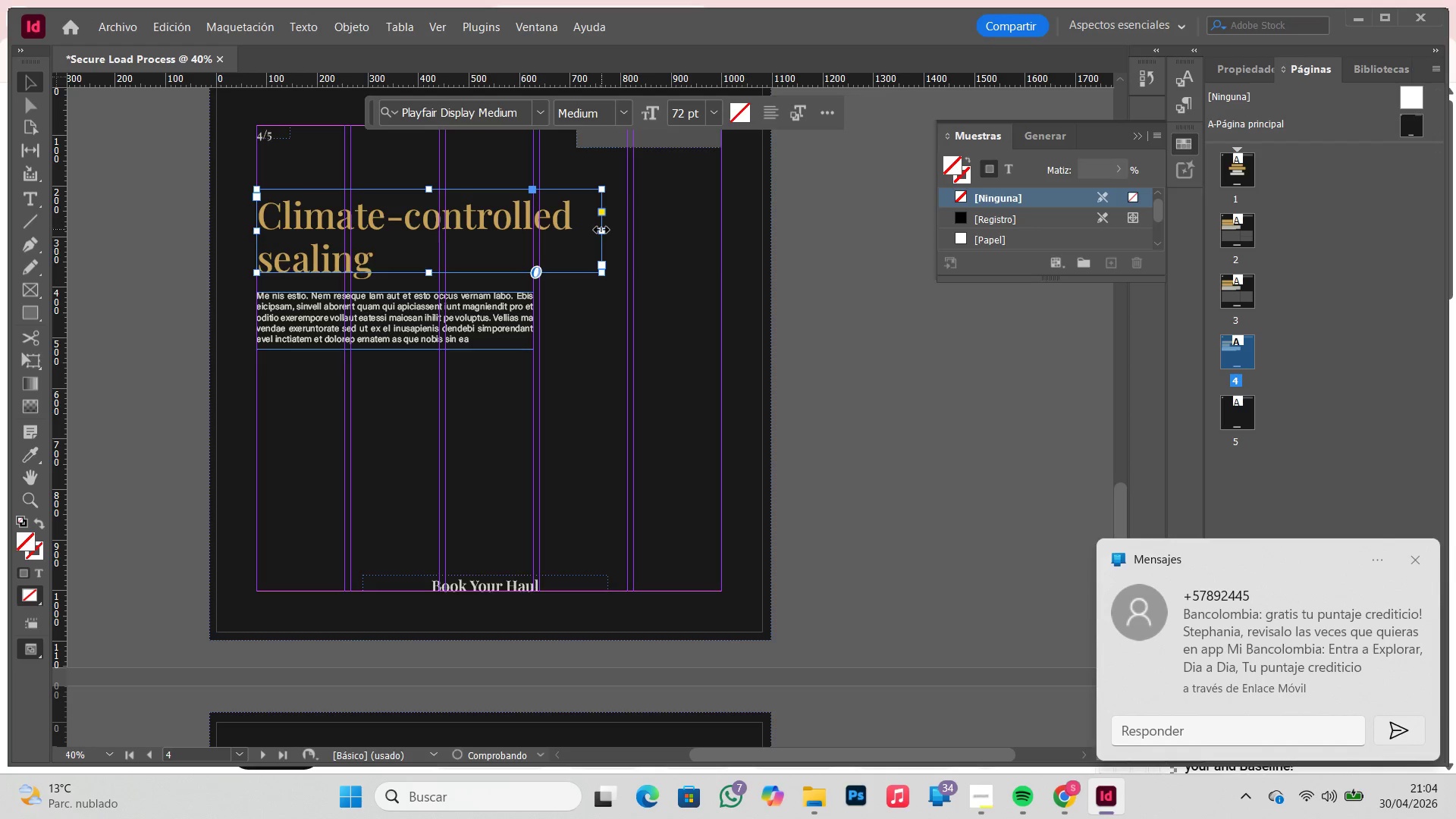 
double_click([601, 230])
 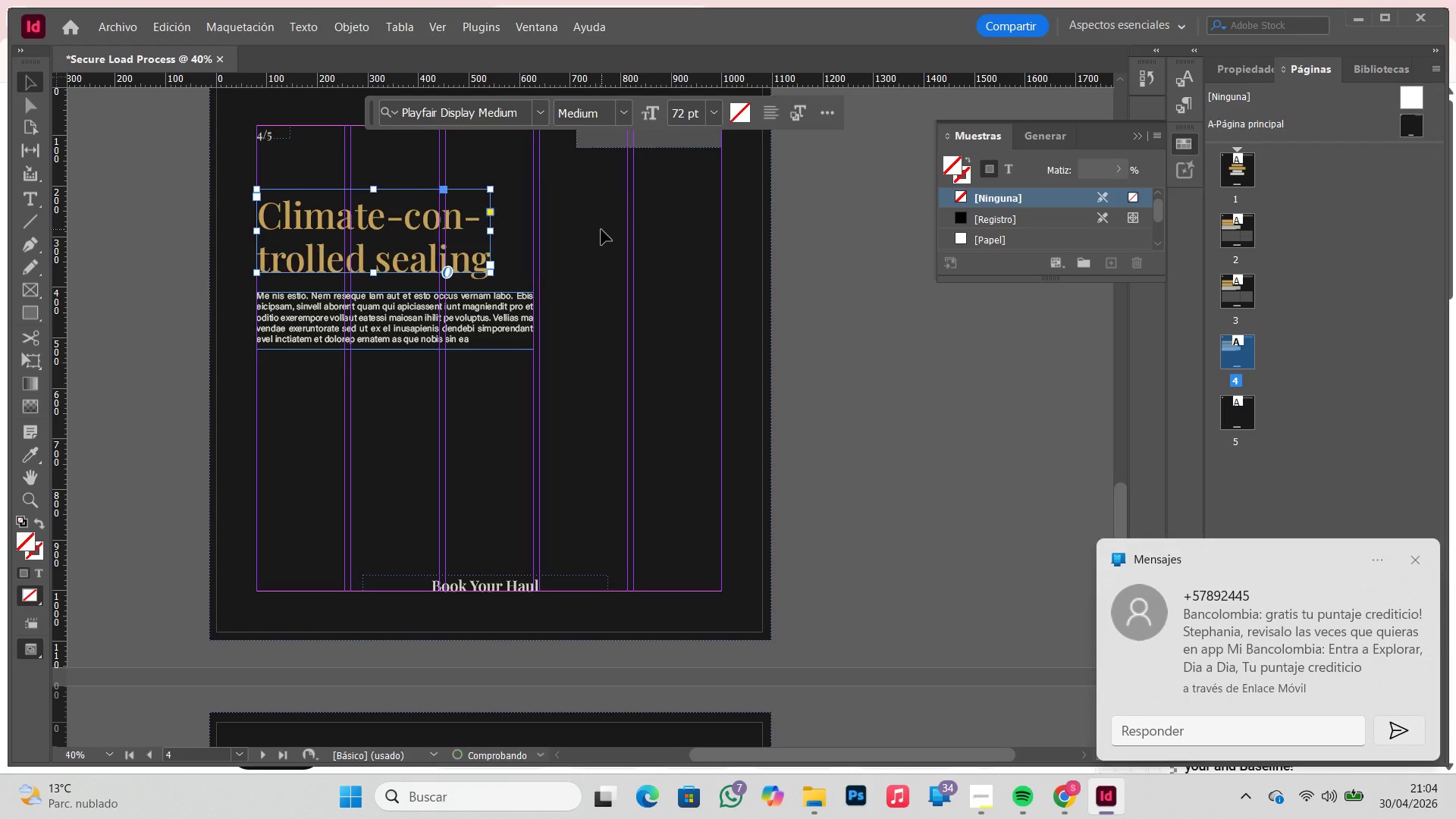 
triple_click([601, 230])
 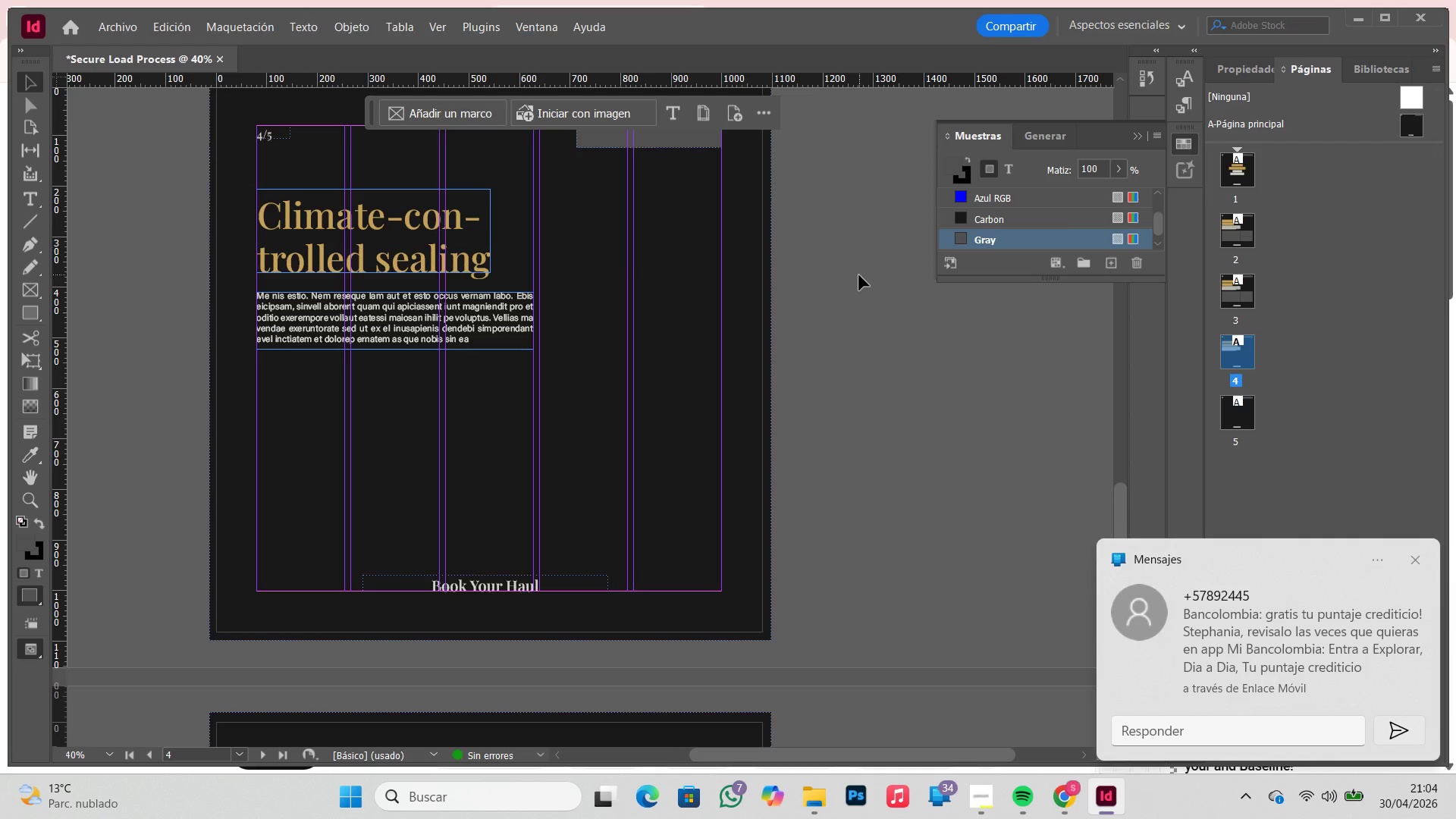 
key(Control+Z)
 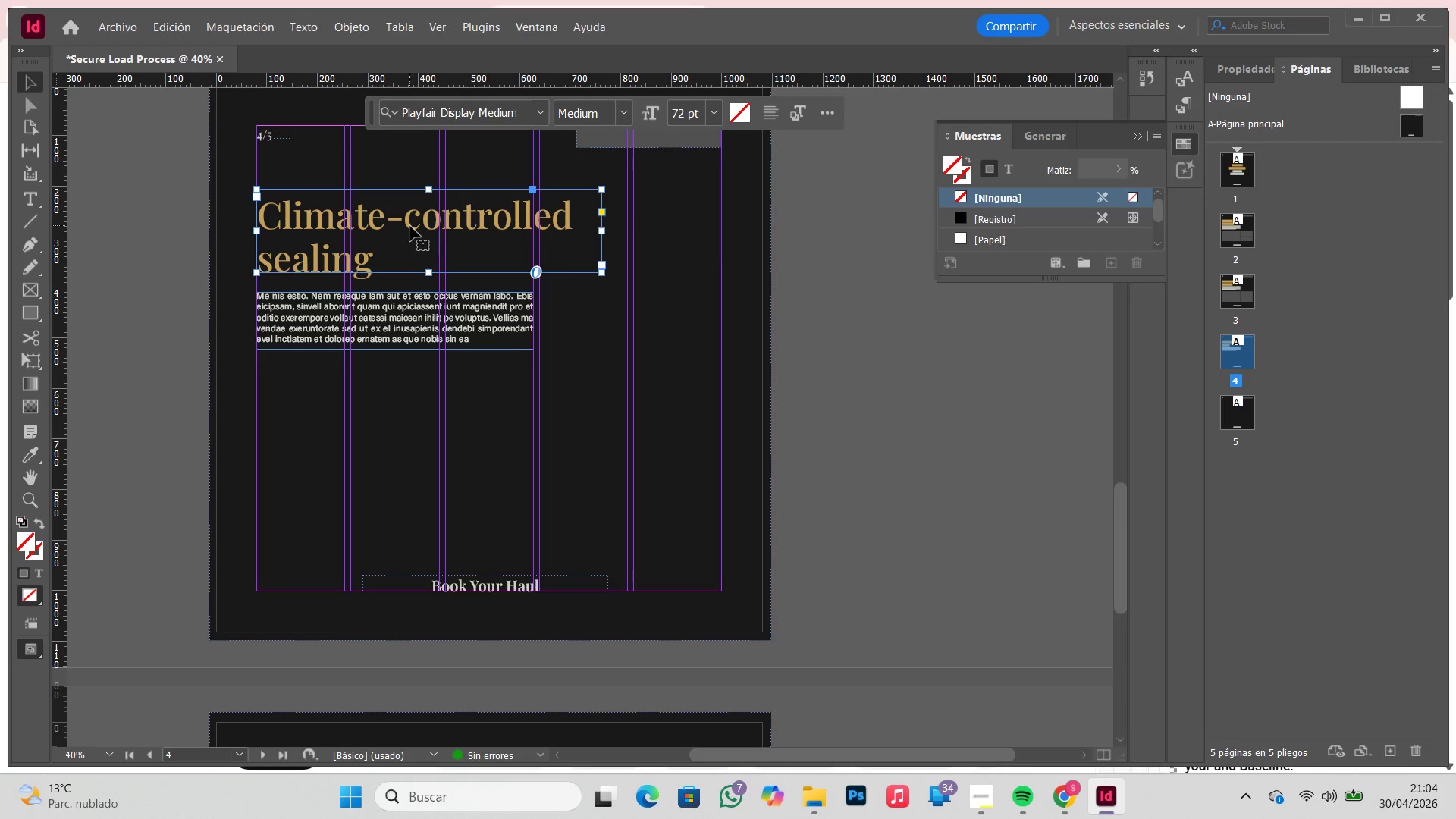 
key(W)
 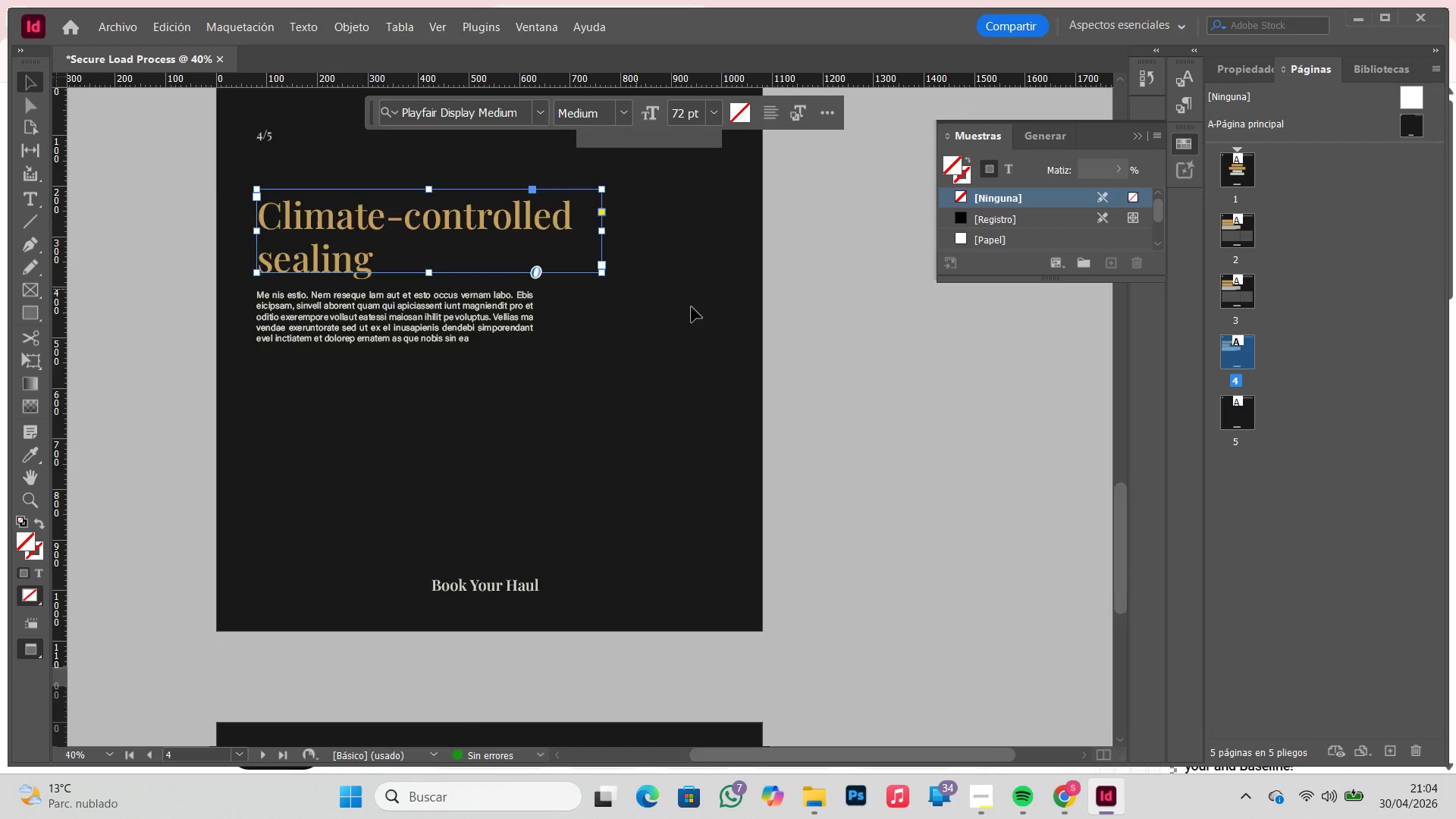 
left_click([901, 300])
 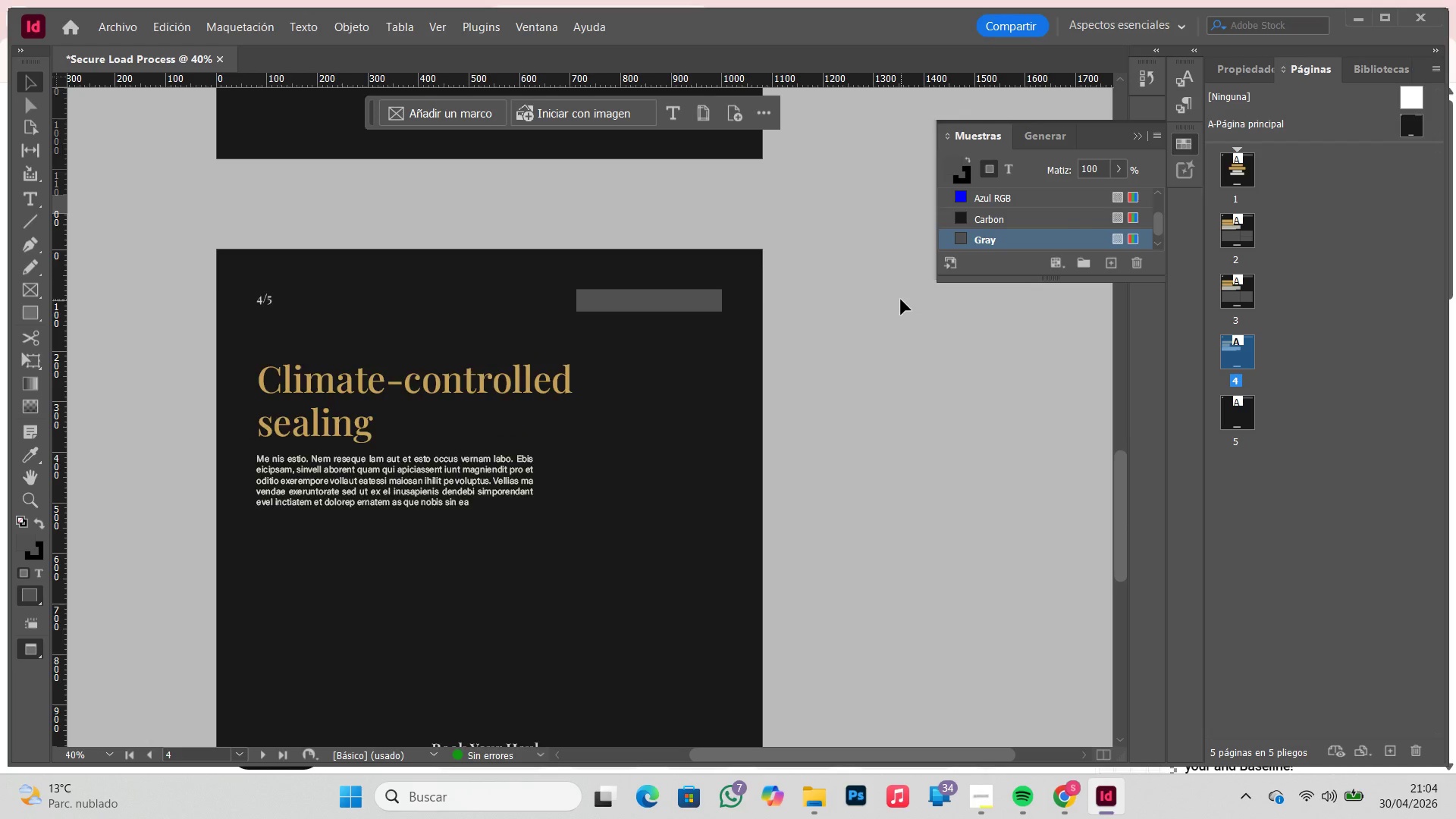 
scroll: coordinate [705, 313], scroll_direction: up, amount: 3.0
 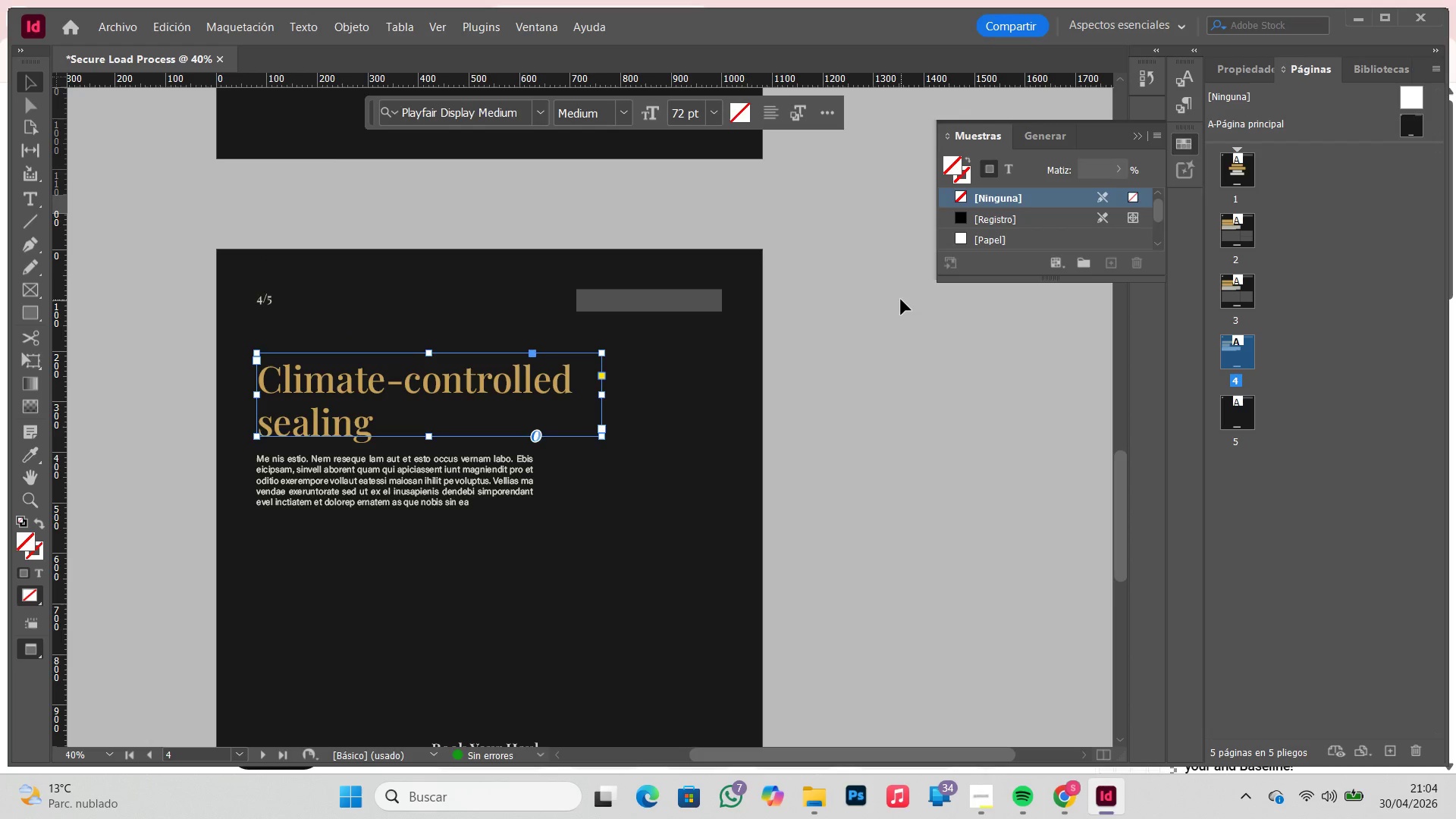 
scroll: coordinate [902, 300], scroll_direction: down, amount: 1.0
 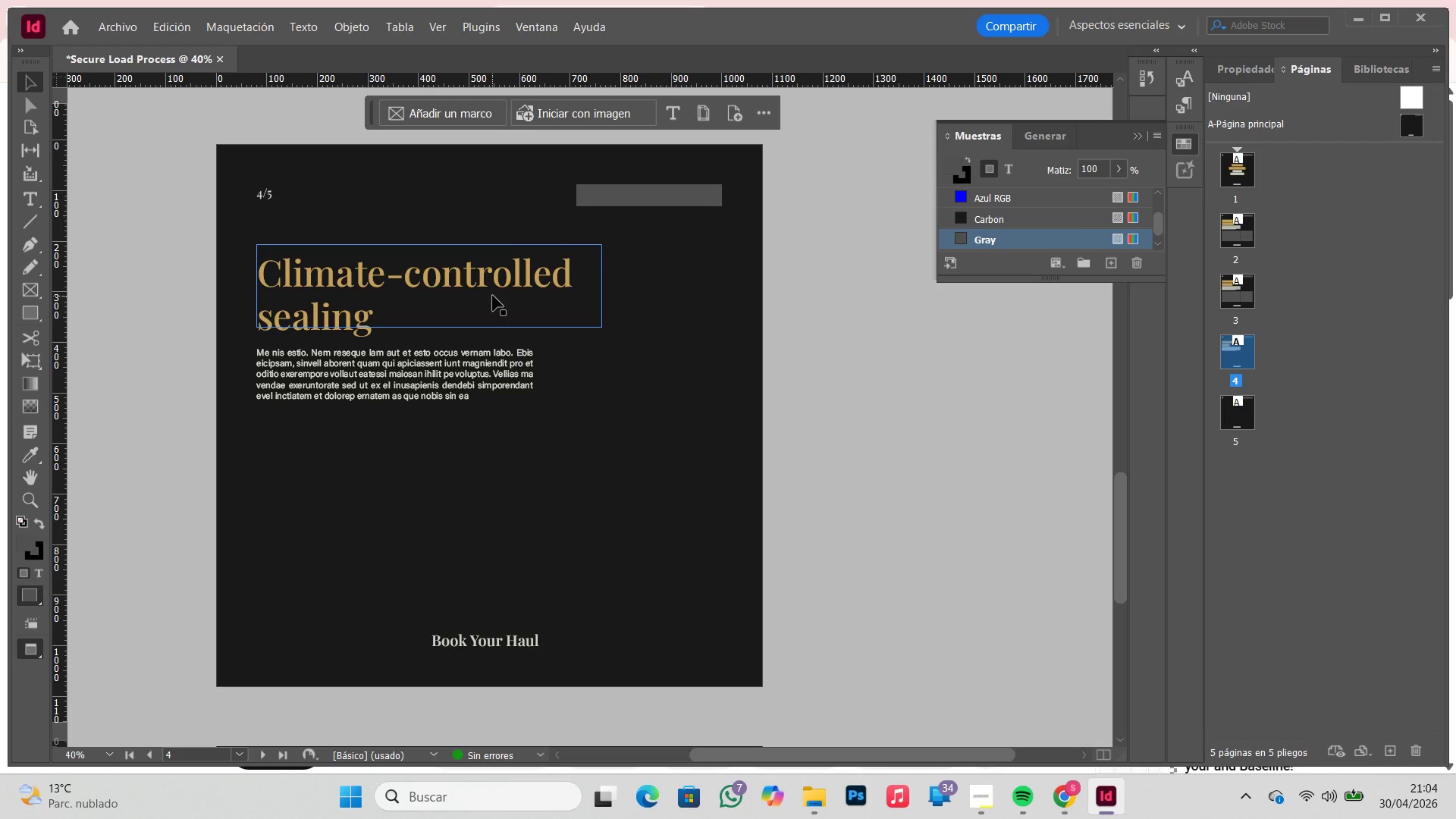 
left_click([496, 293])
 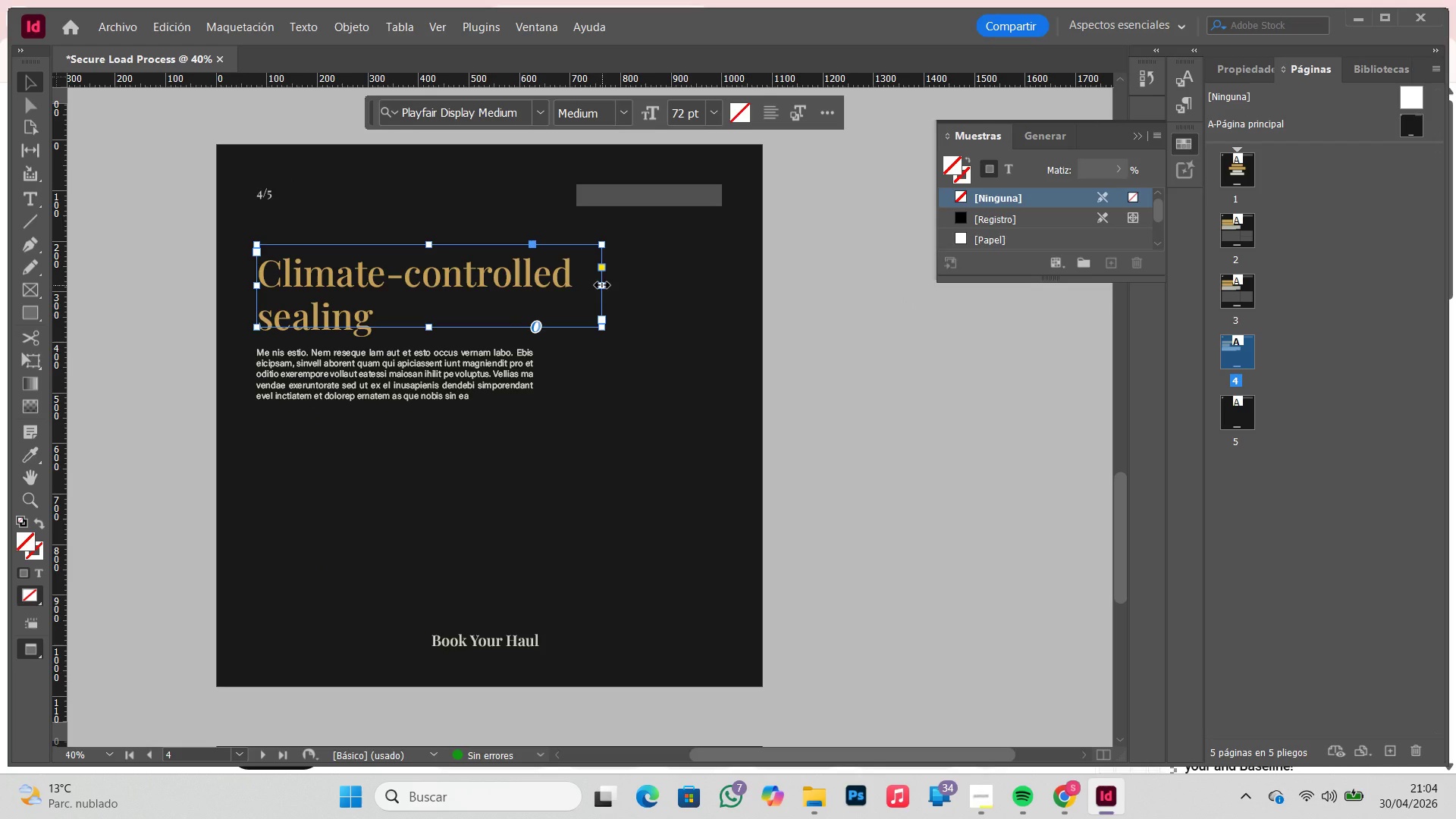 
left_click_drag(start_coordinate=[602, 285], to_coordinate=[580, 283])
 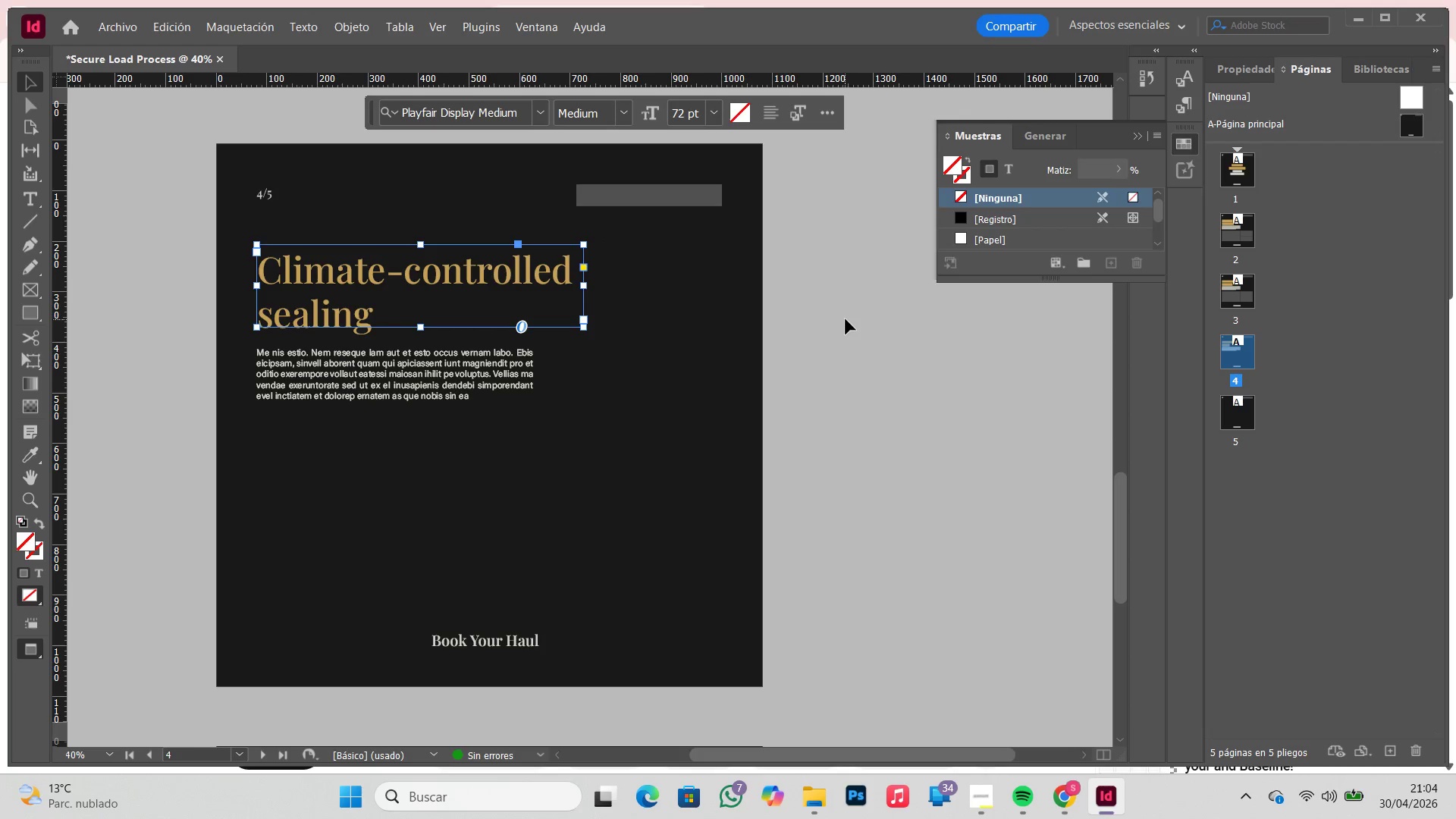 
left_click([846, 319])
 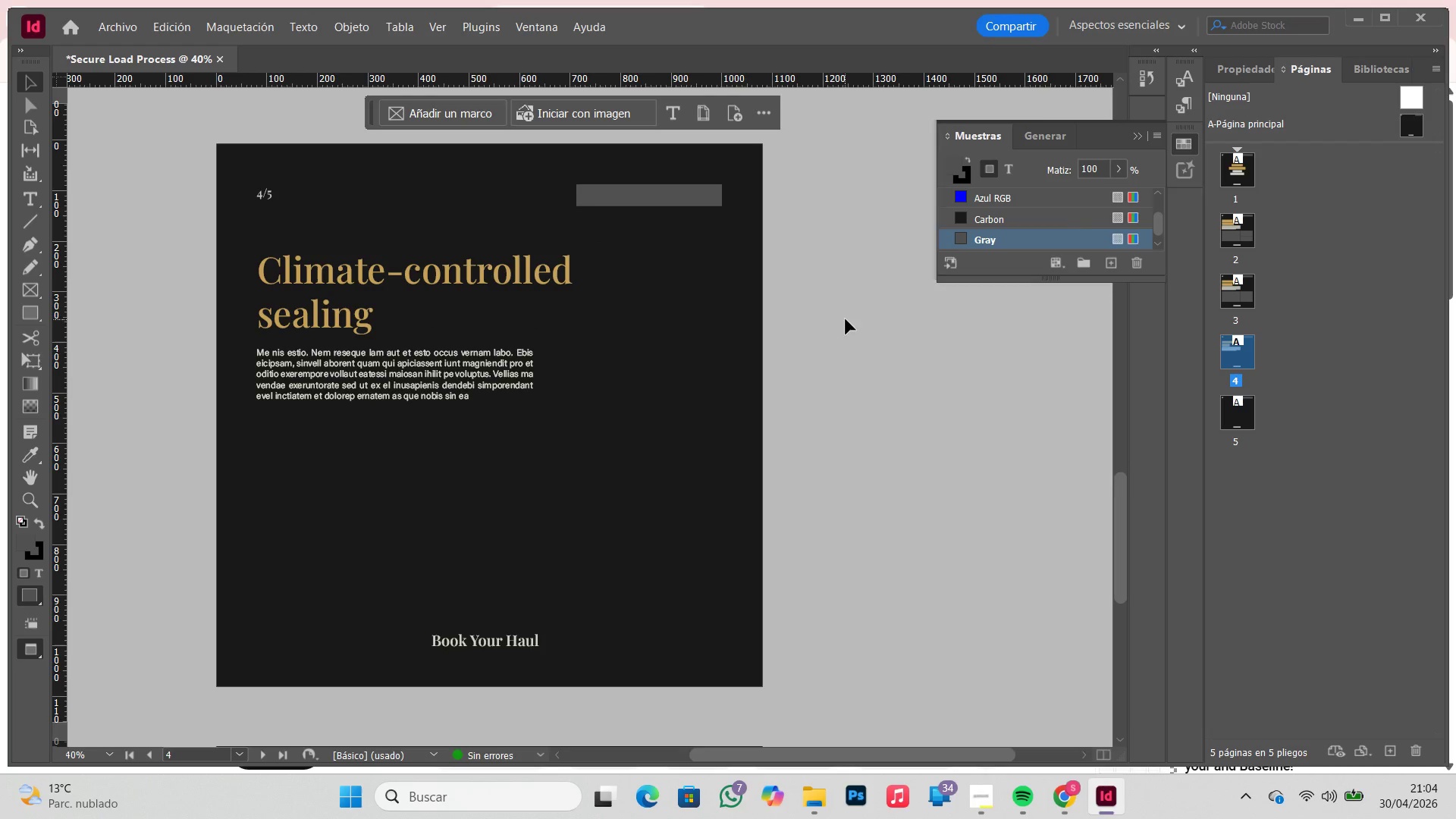 
type(ww)
 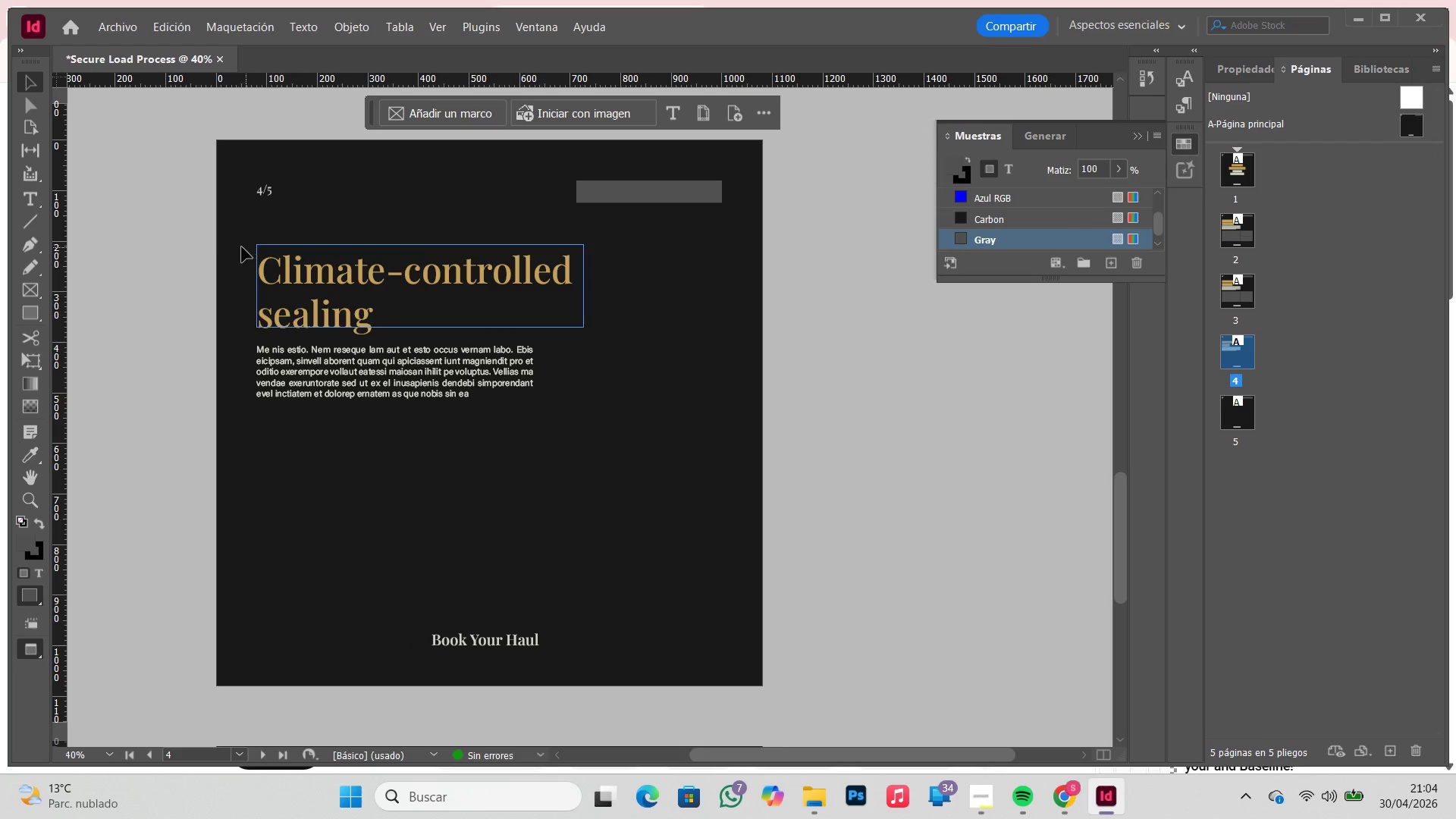 
left_click([29, 288])
 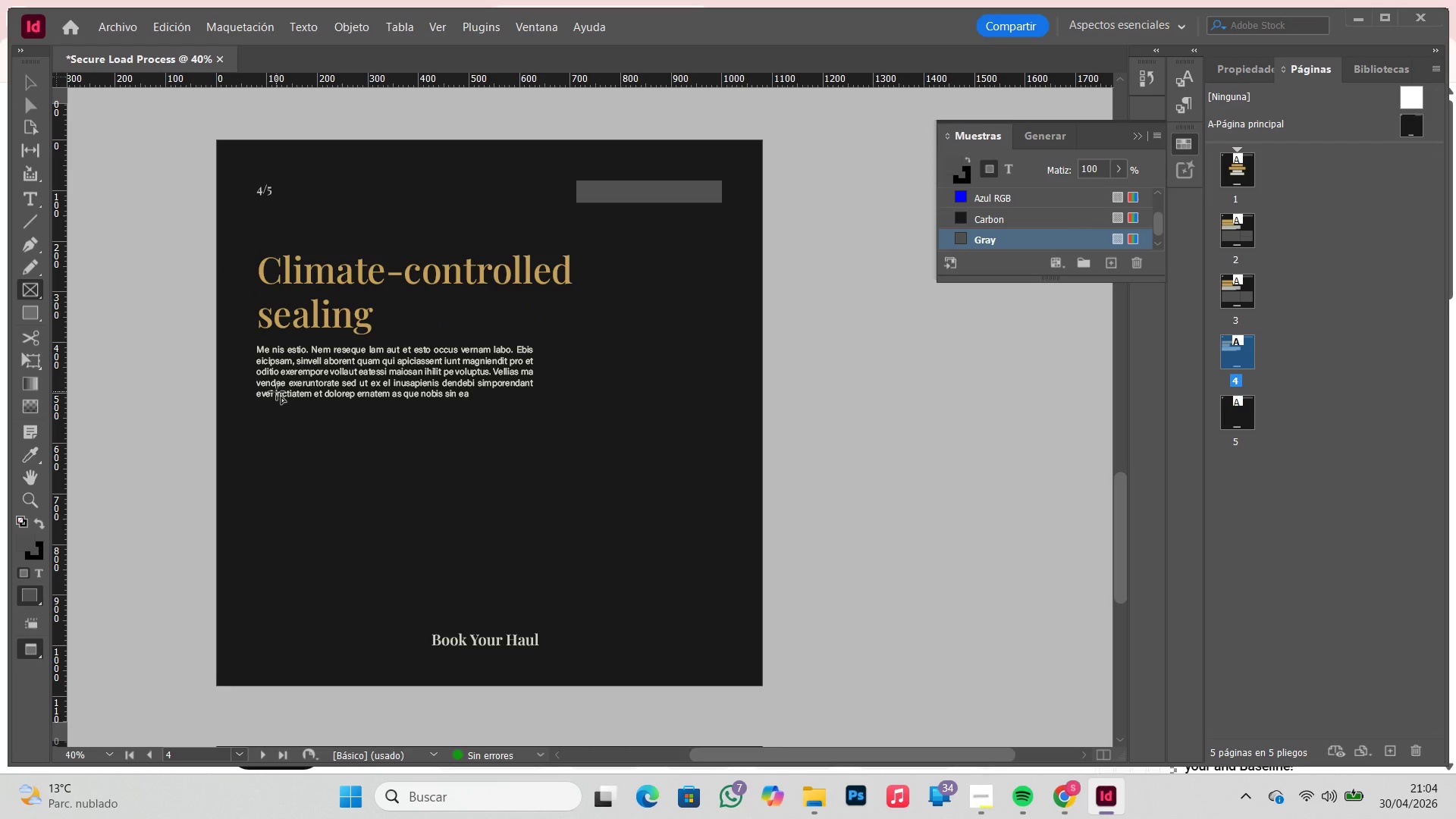 
key(W)
 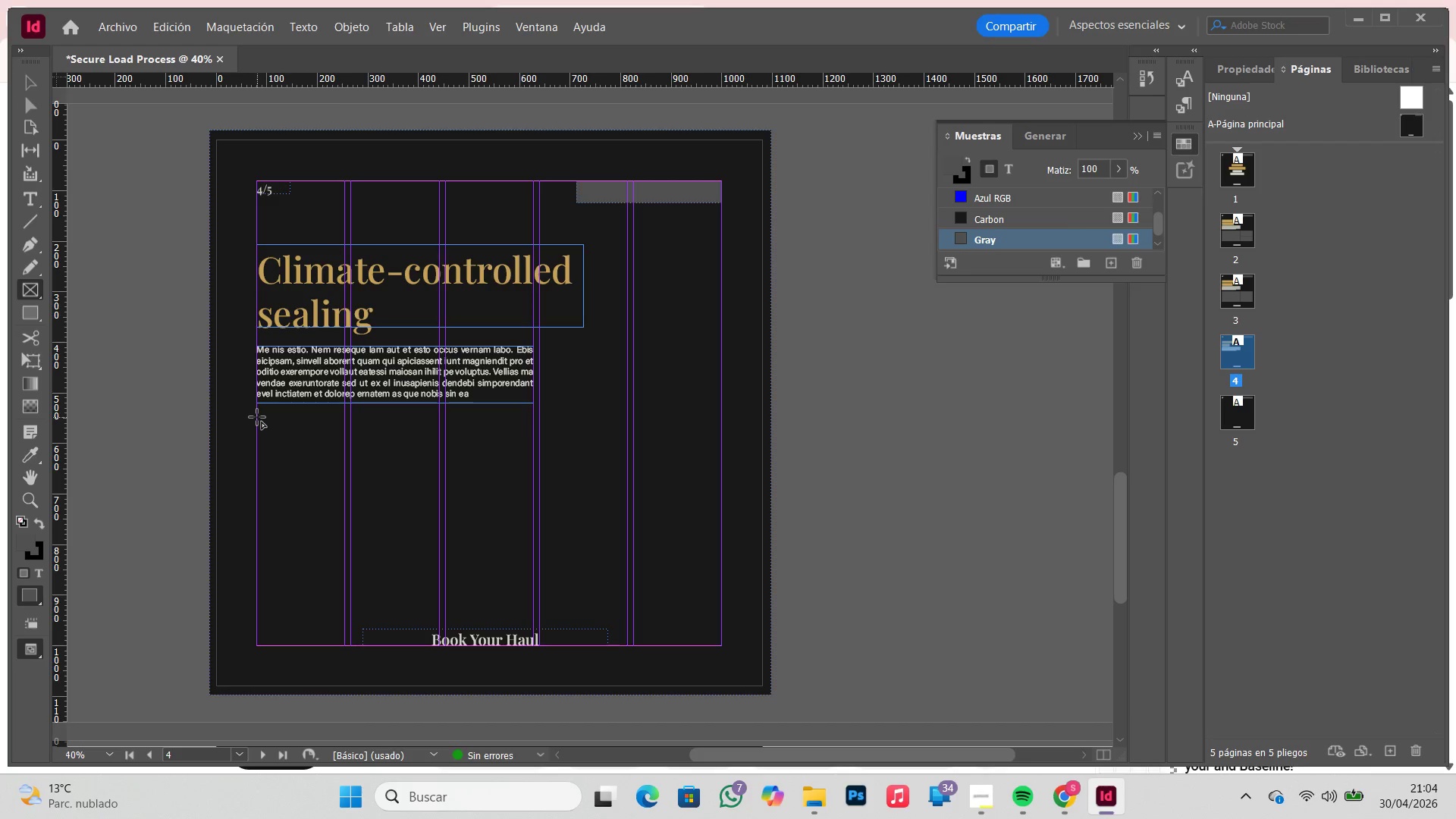 
left_click_drag(start_coordinate=[257, 417], to_coordinate=[721, 594])
 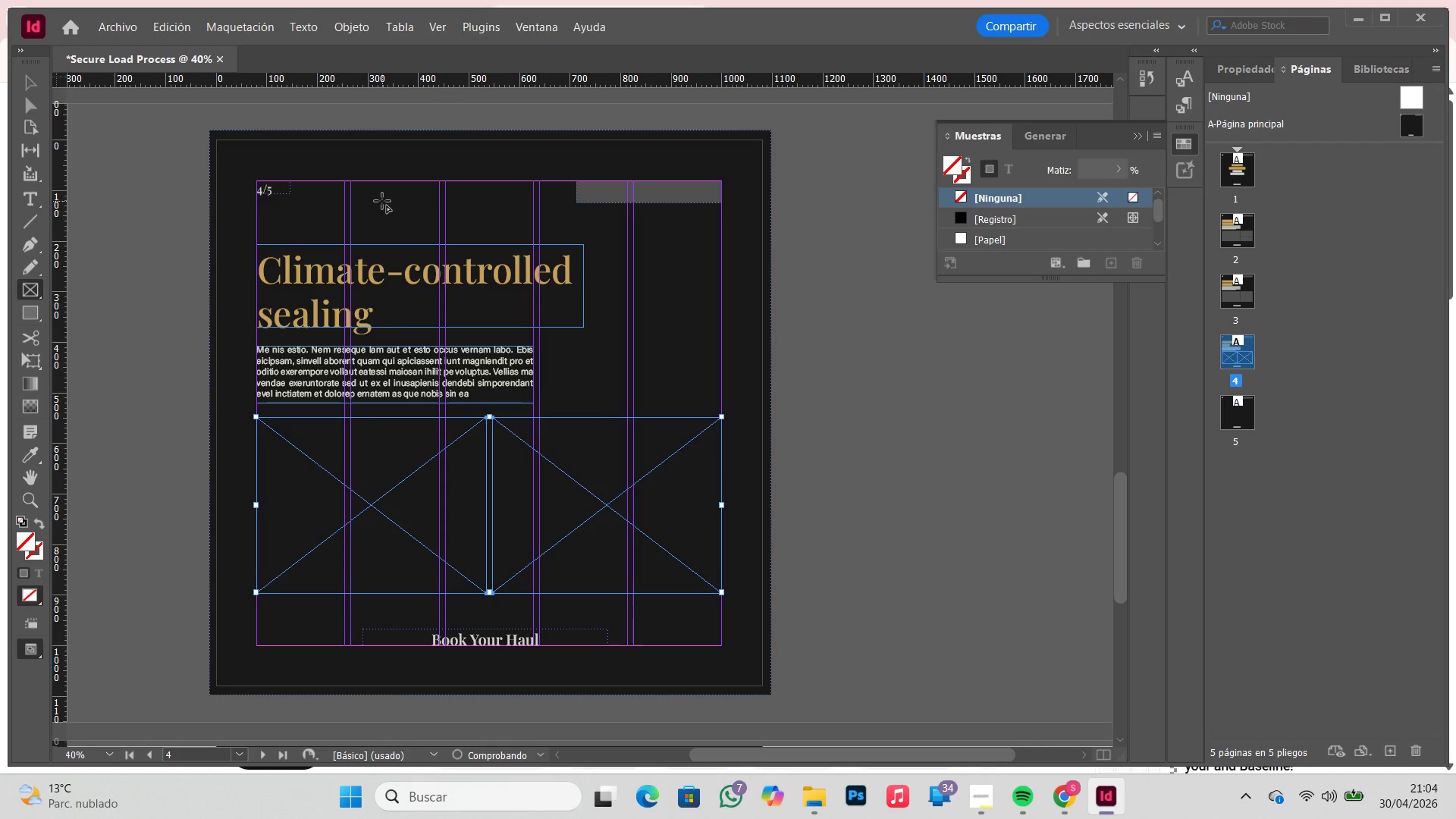 
key(ArrowLeft)
 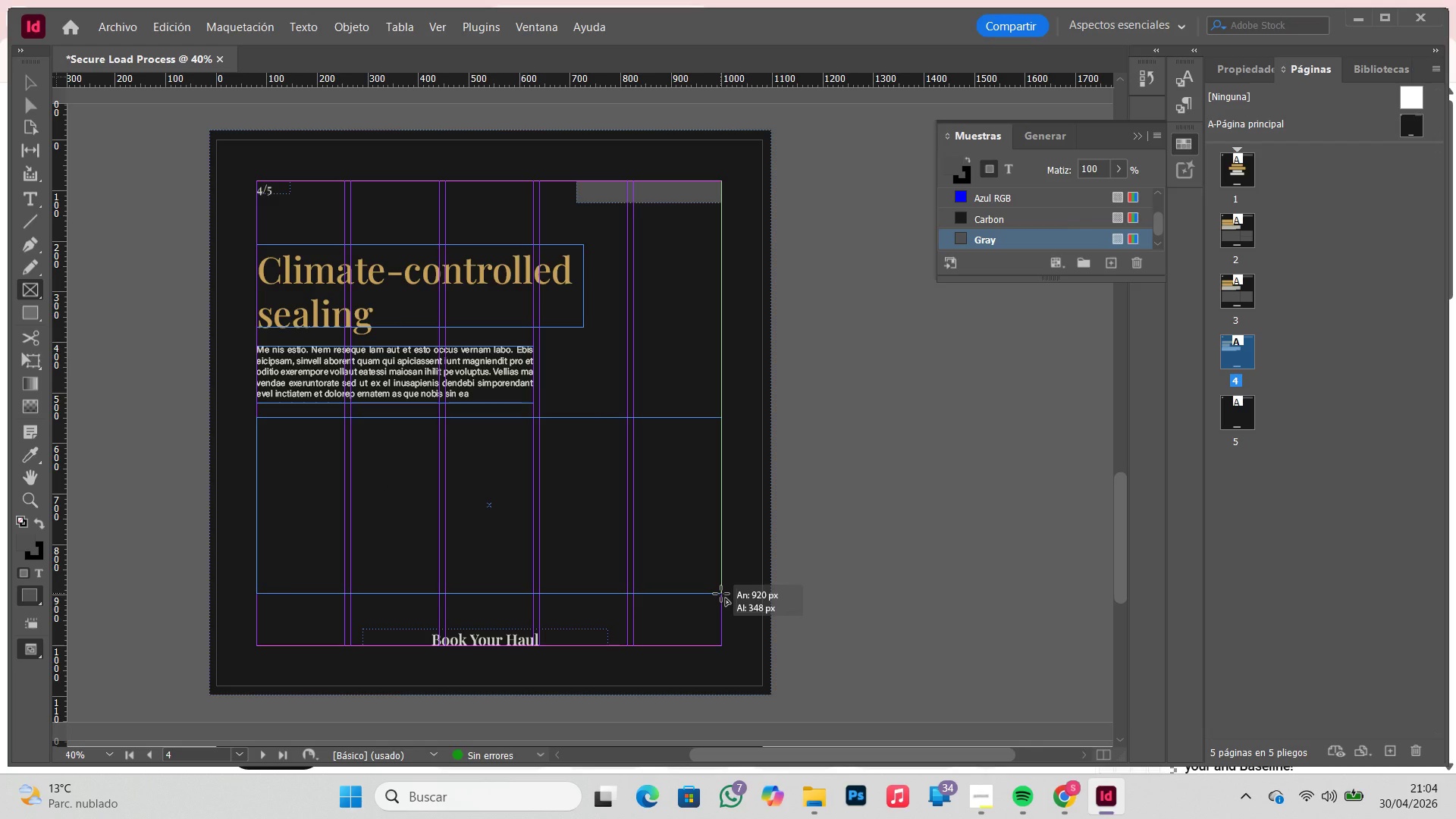 
key(ArrowRight)
 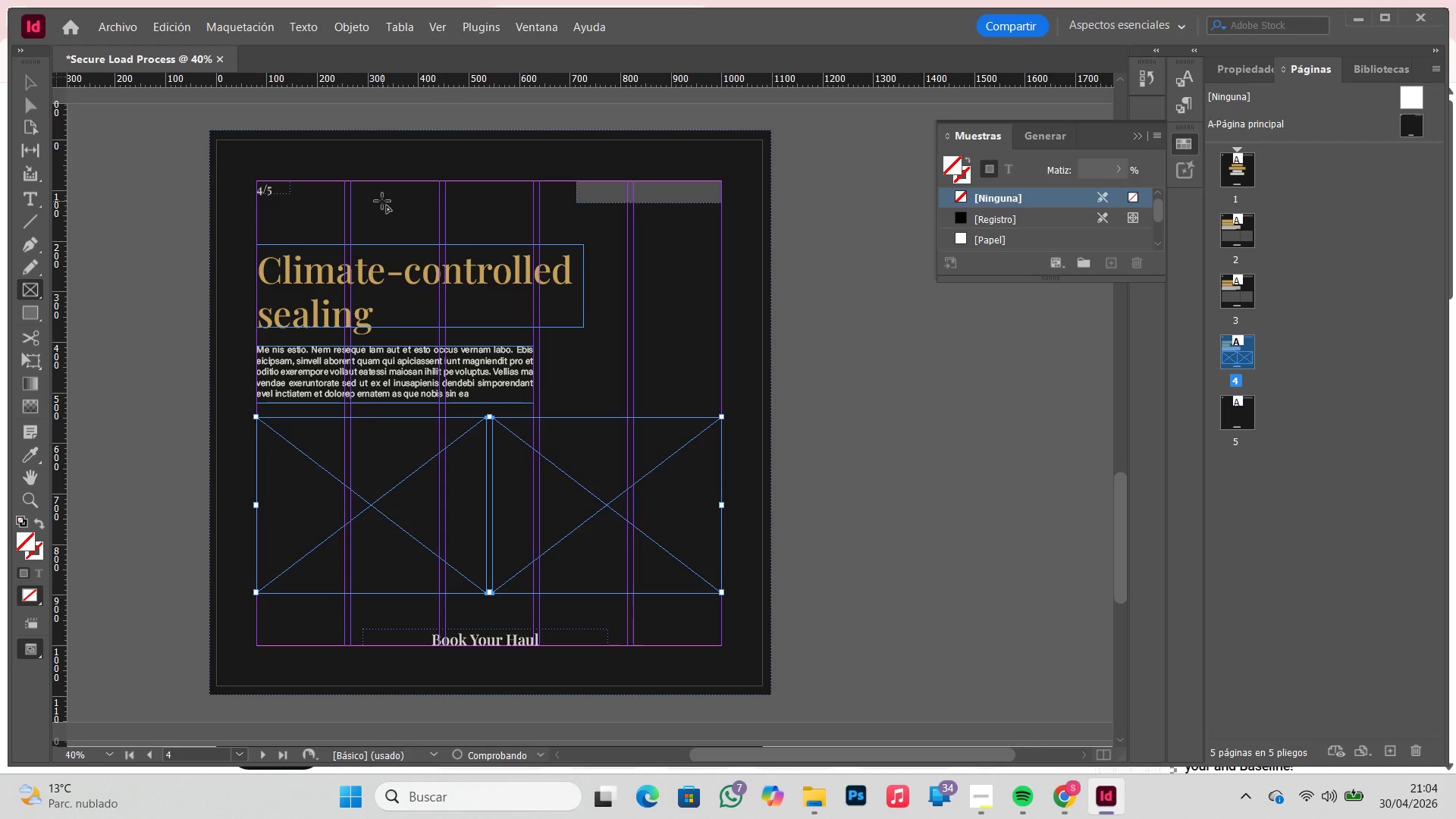 
left_click([1033, 216])
 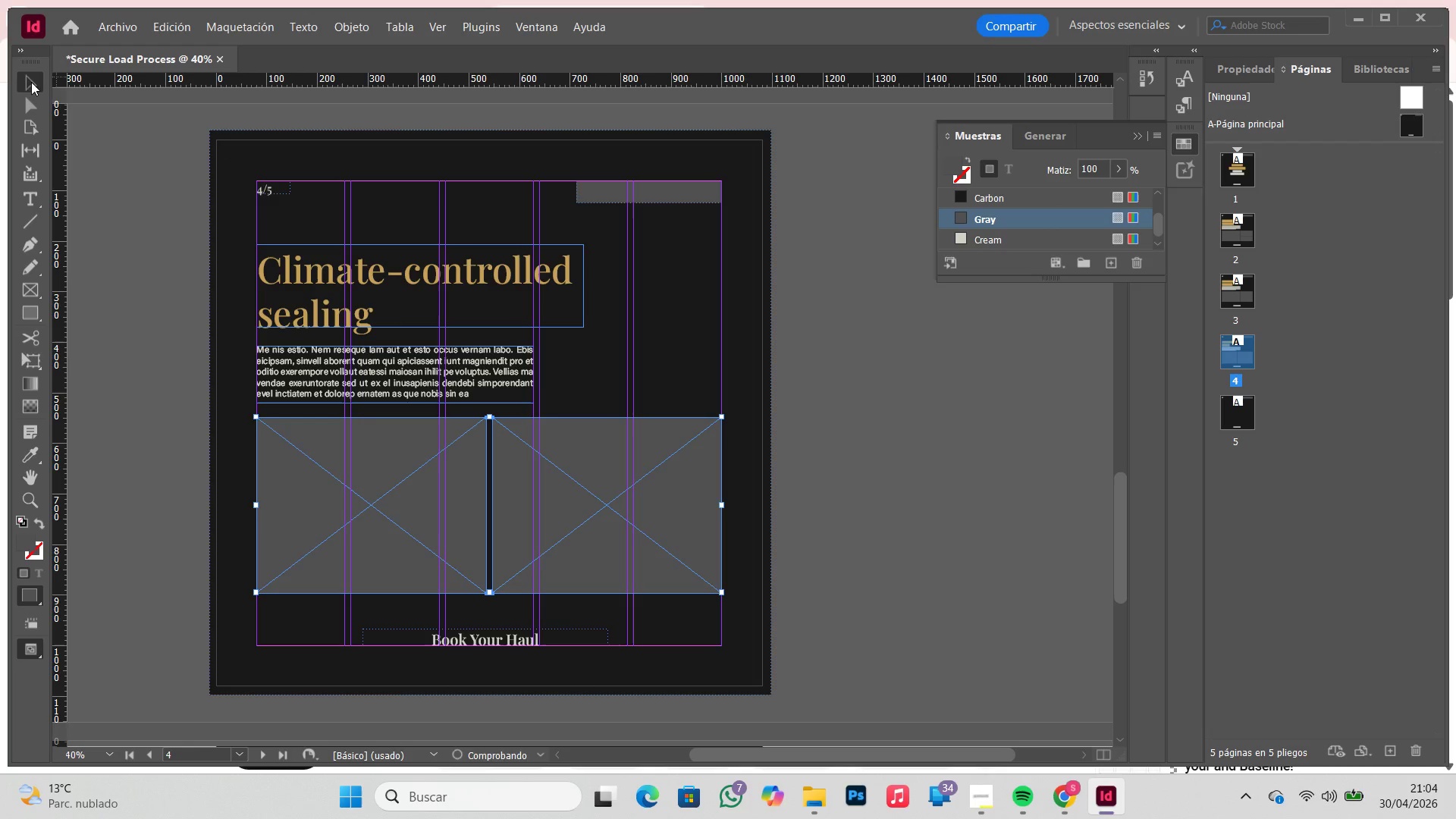 
scroll: coordinate [1053, 212], scroll_direction: down, amount: 13.0
 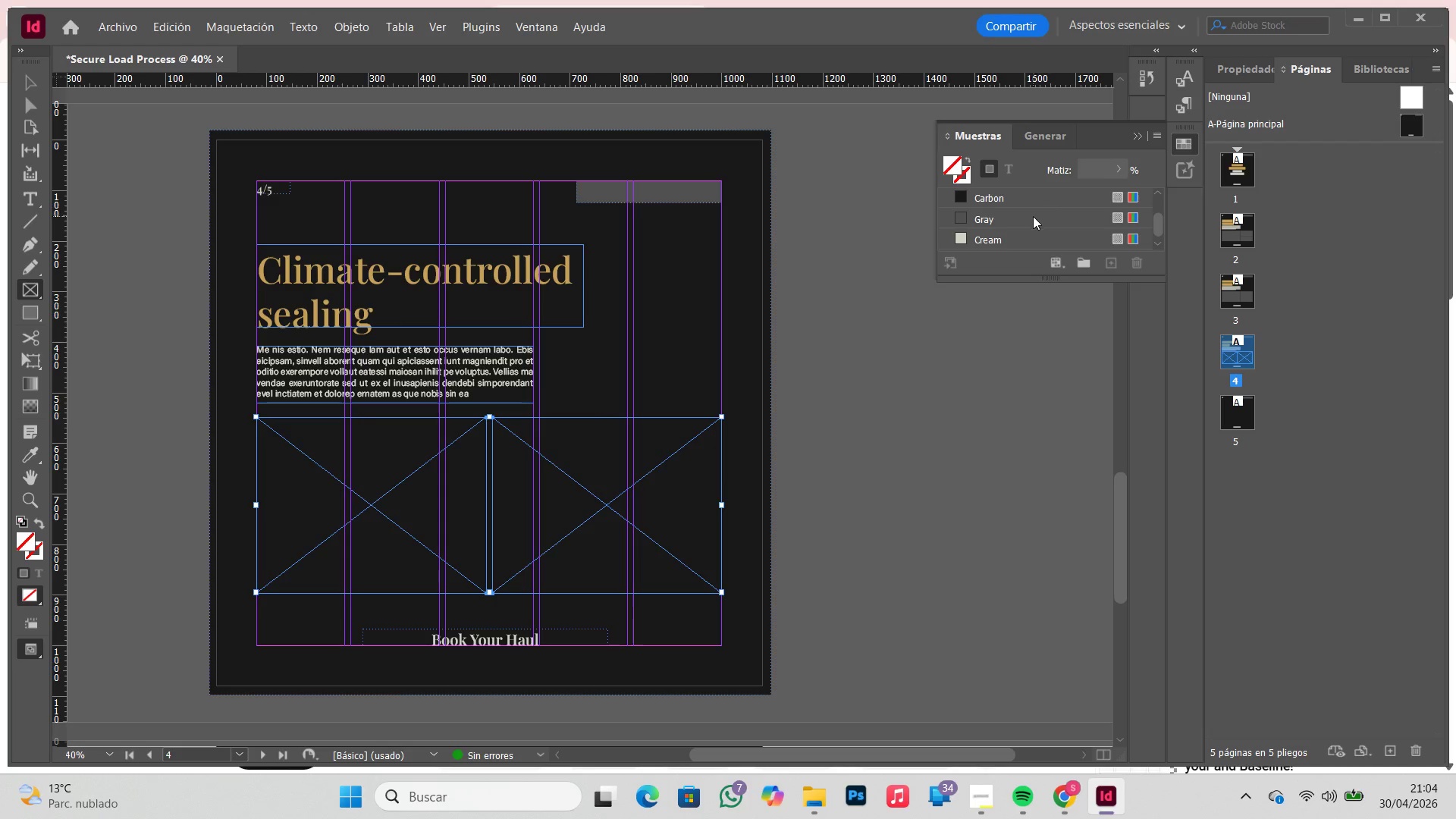 
double_click([178, 198])
 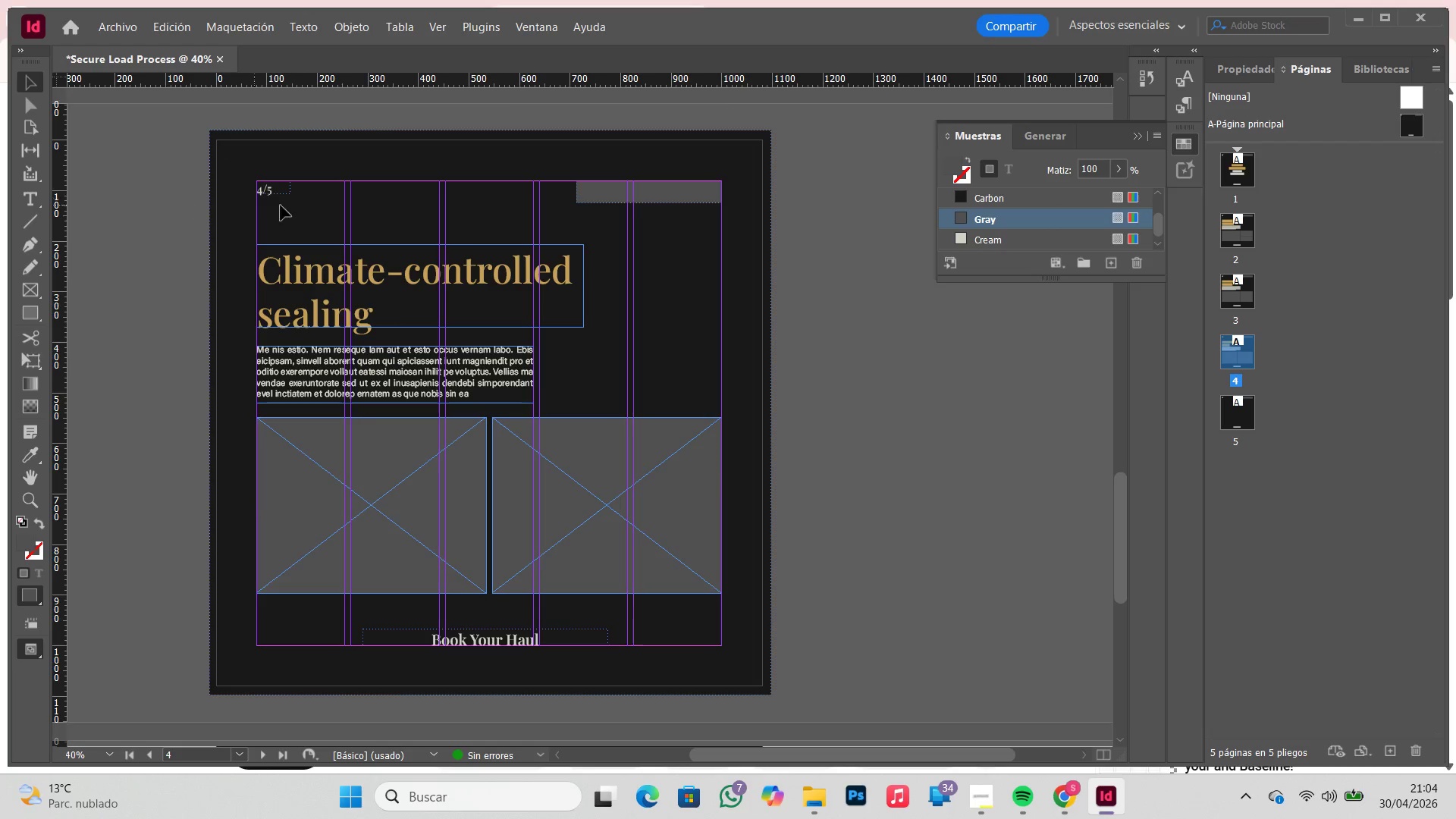 
left_click([818, 419])
 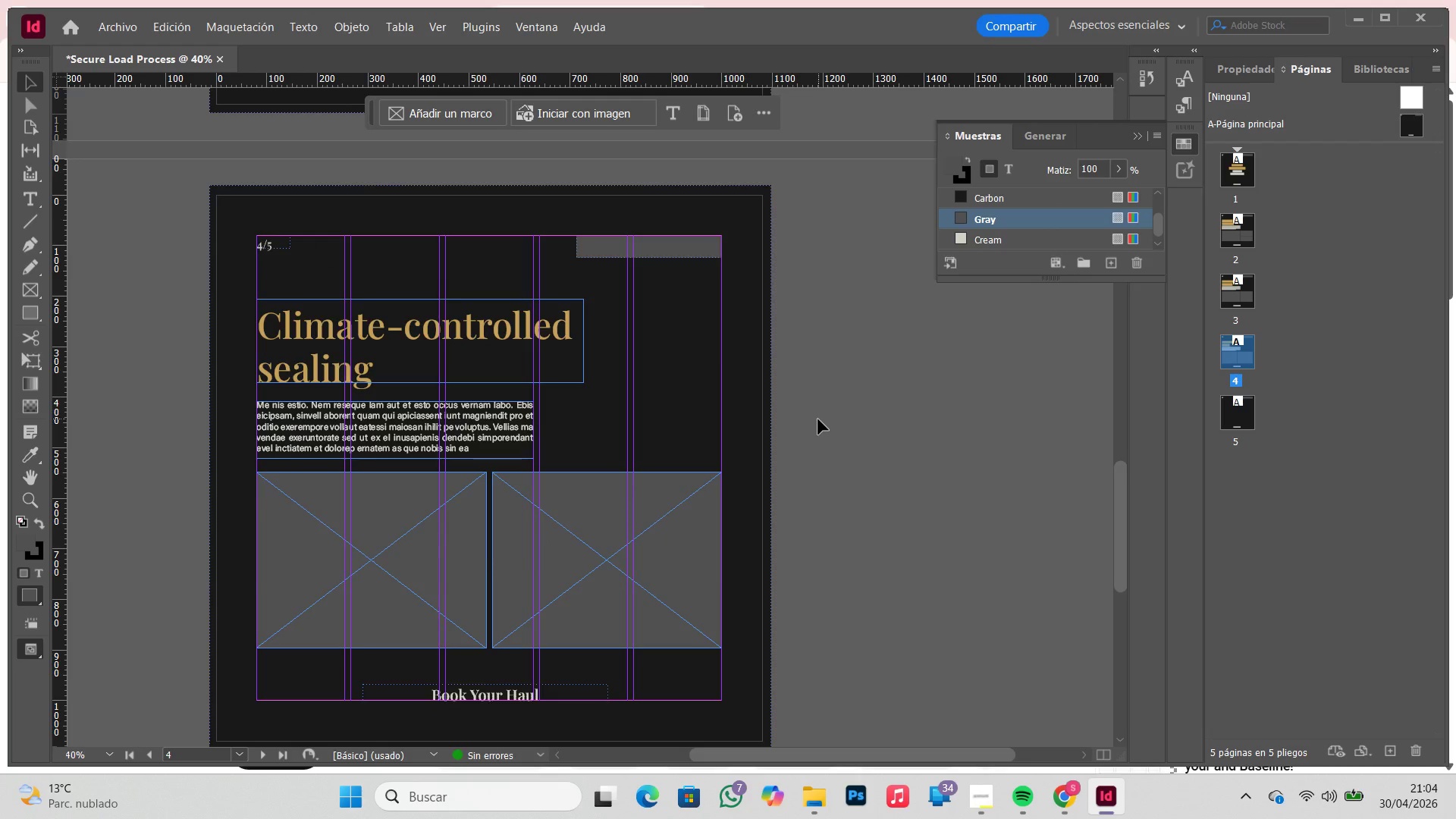 
scroll: coordinate [613, 317], scroll_direction: up, amount: 1.0
 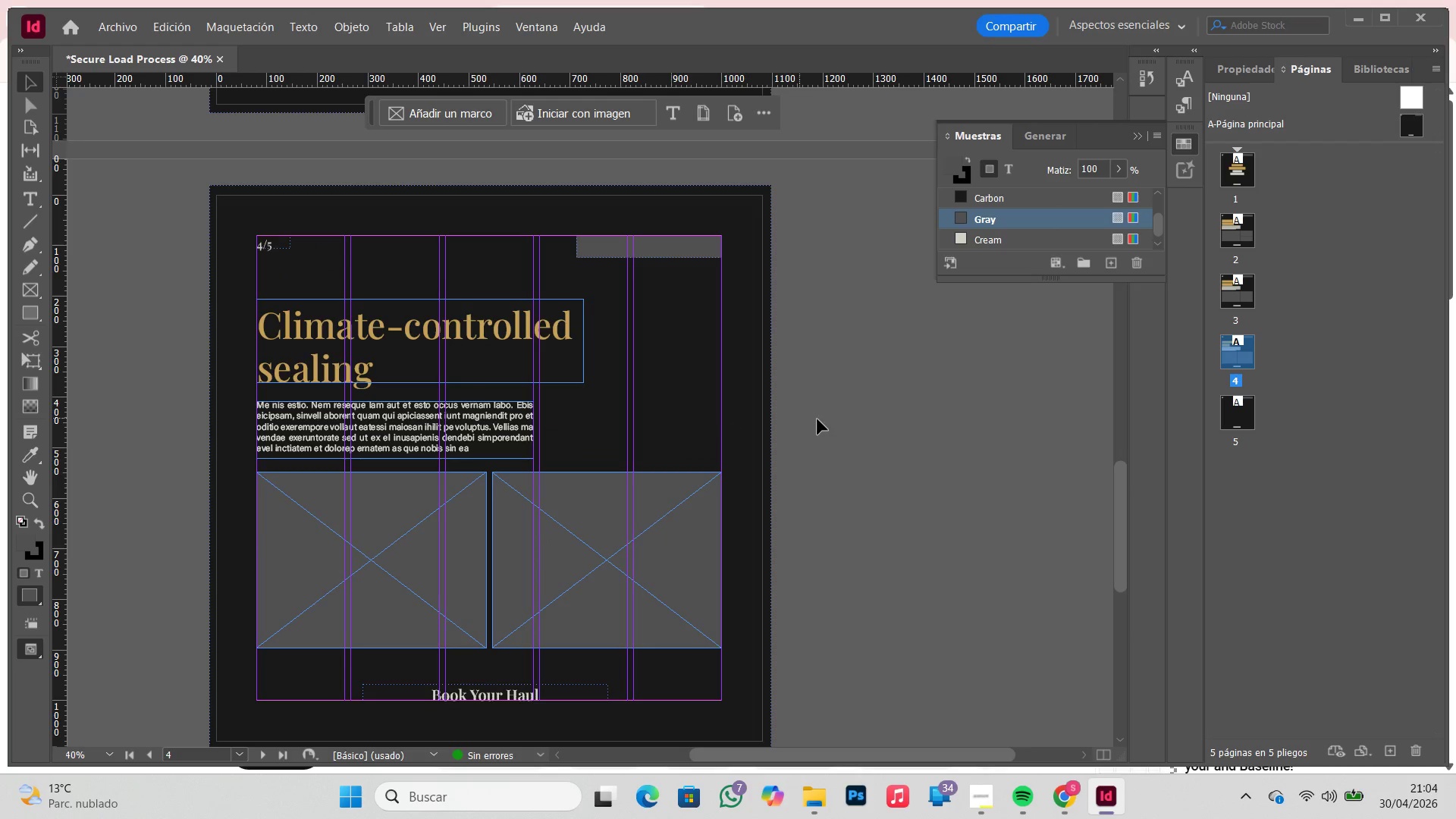 
left_click([640, 532])
 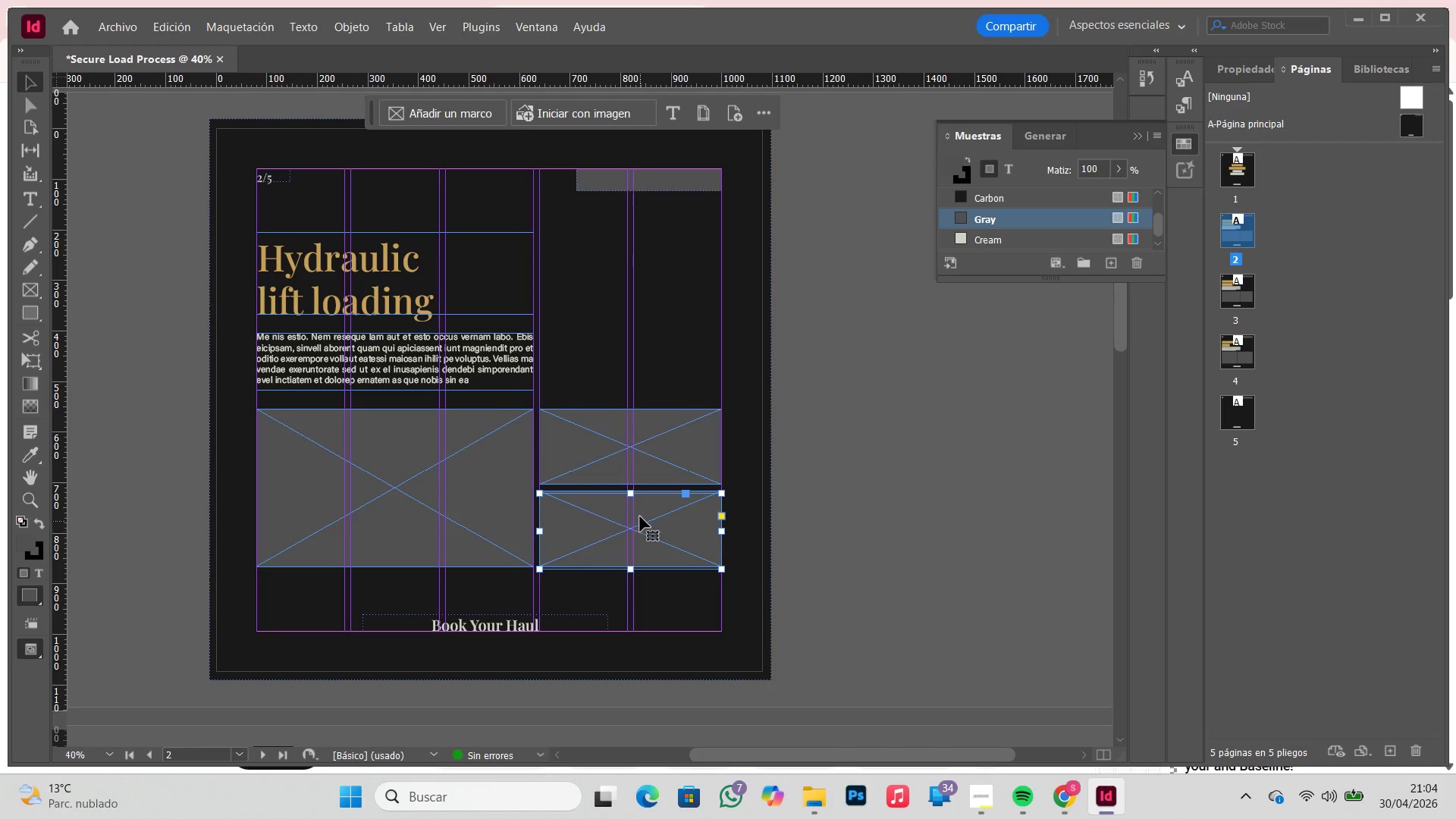 
scroll: coordinate [766, 403], scroll_direction: up, amount: 22.0
 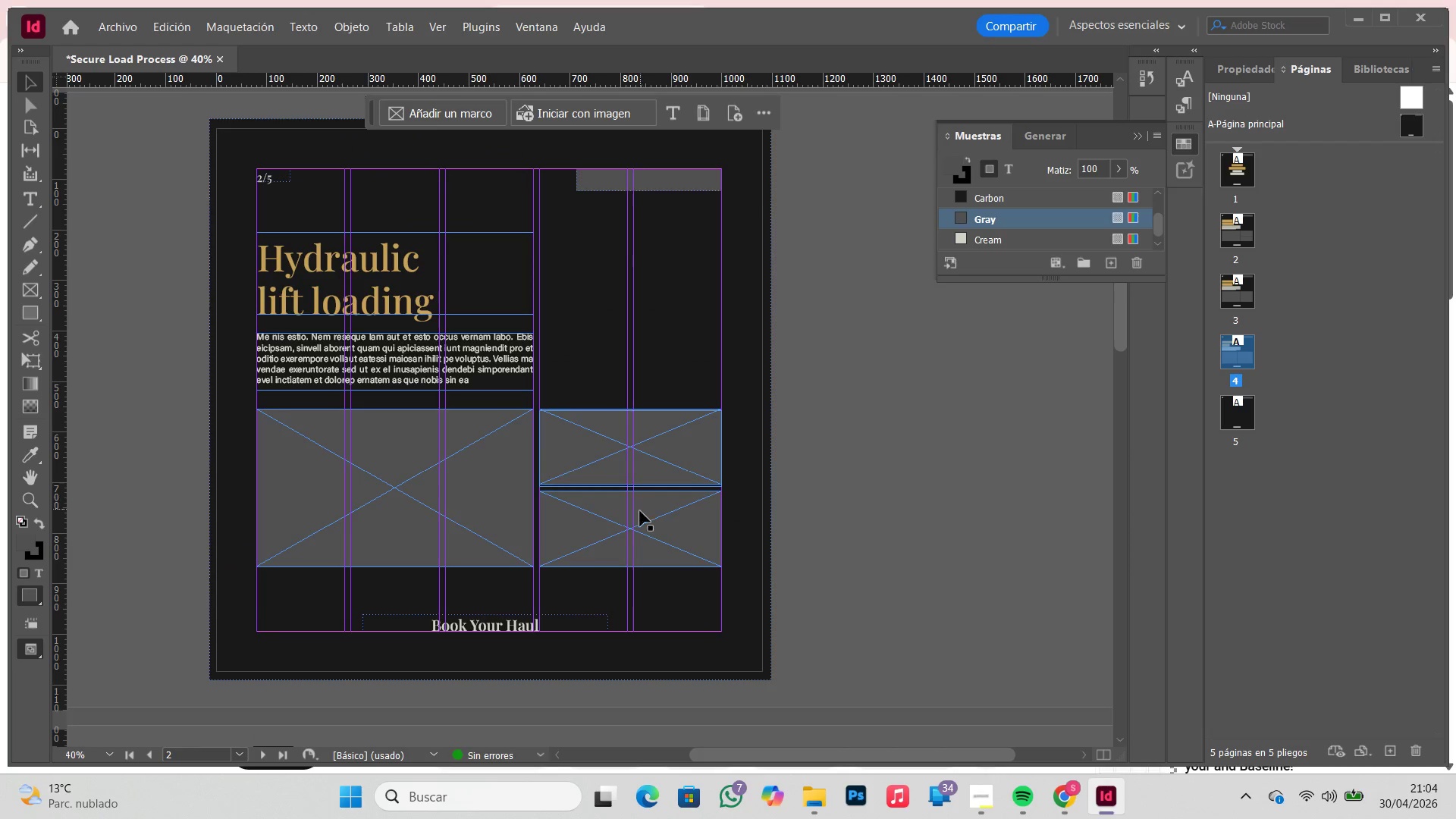 
key(Backspace)
 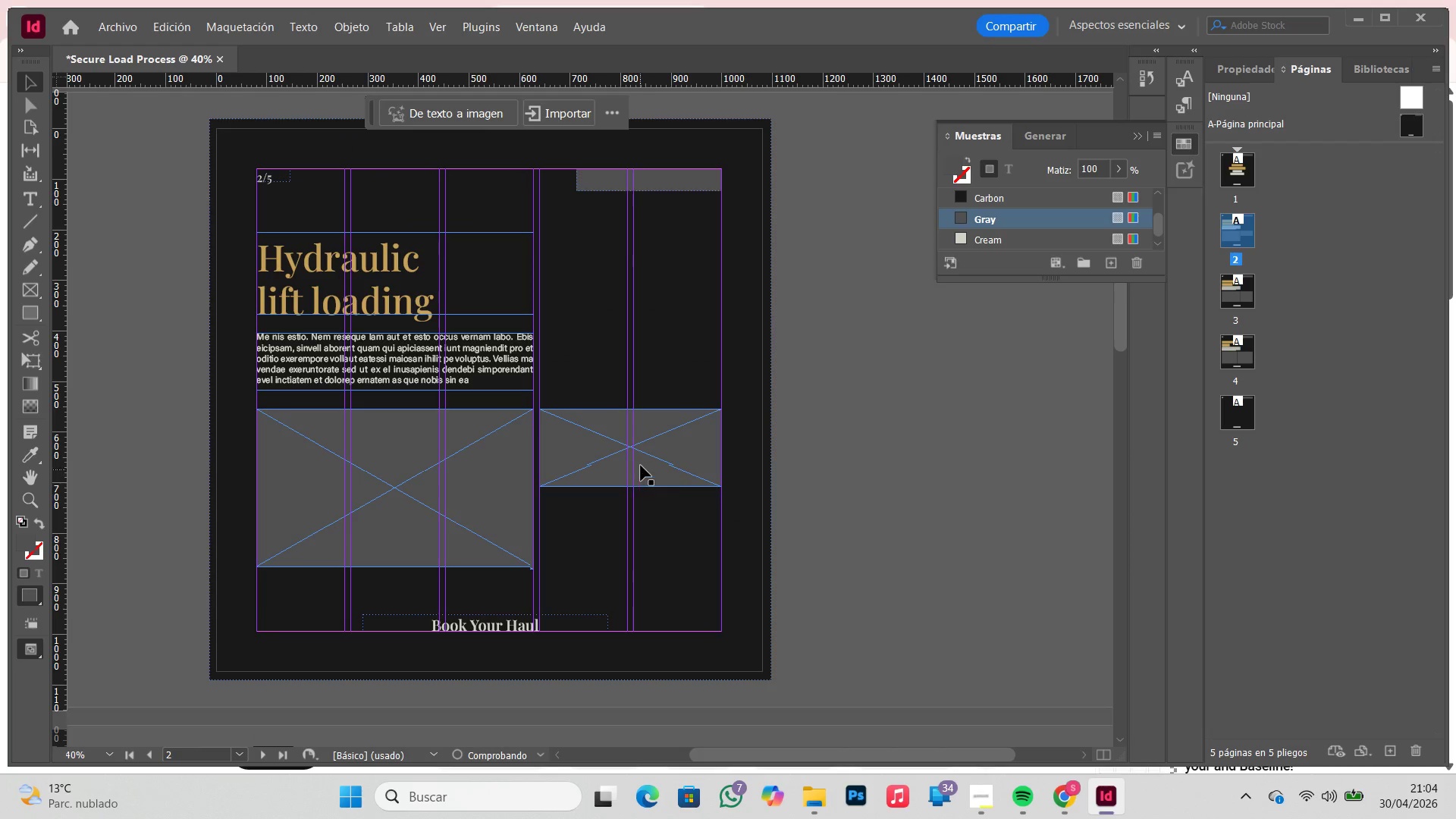 
left_click([642, 463])
 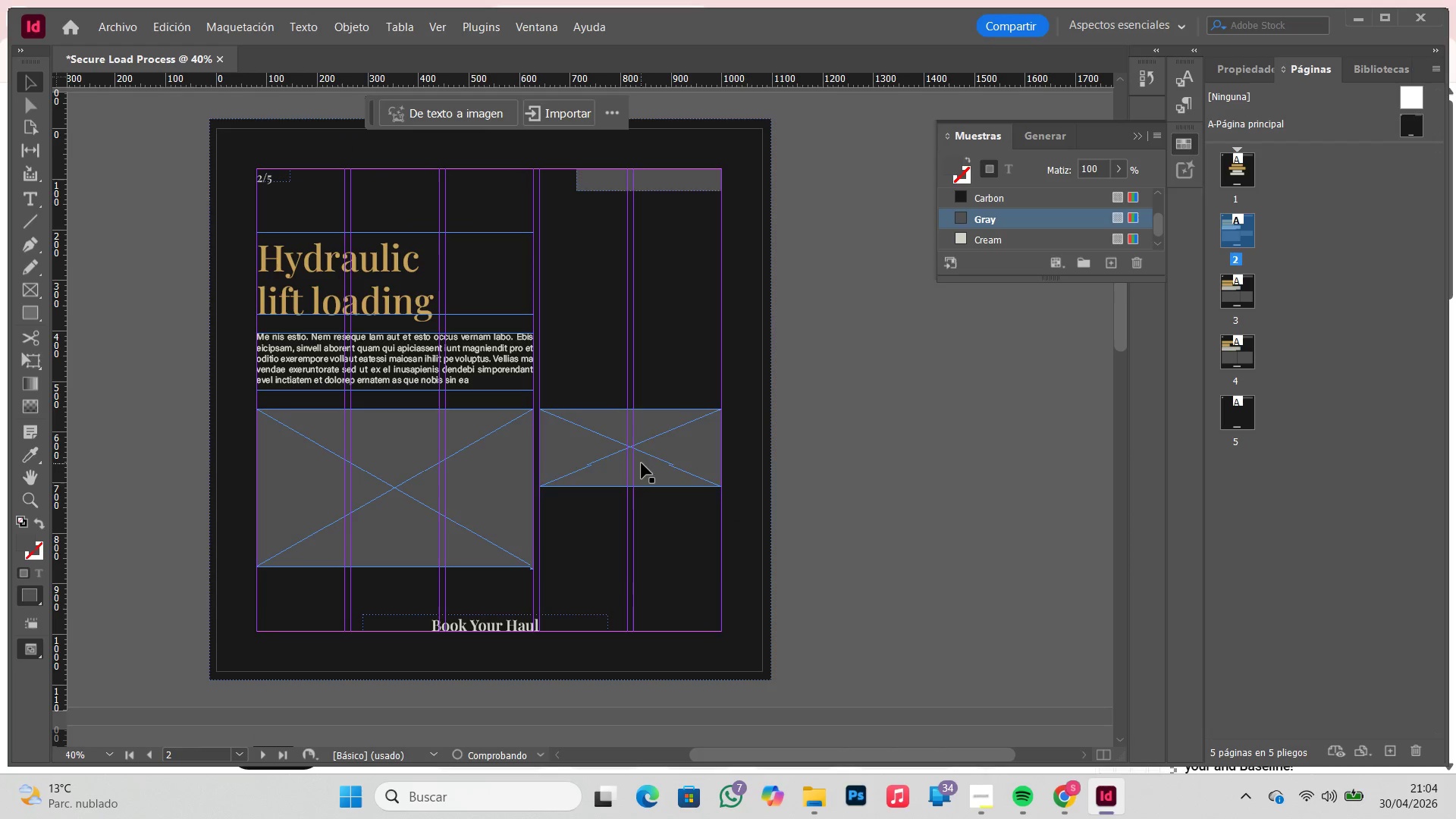 
key(Backspace)
 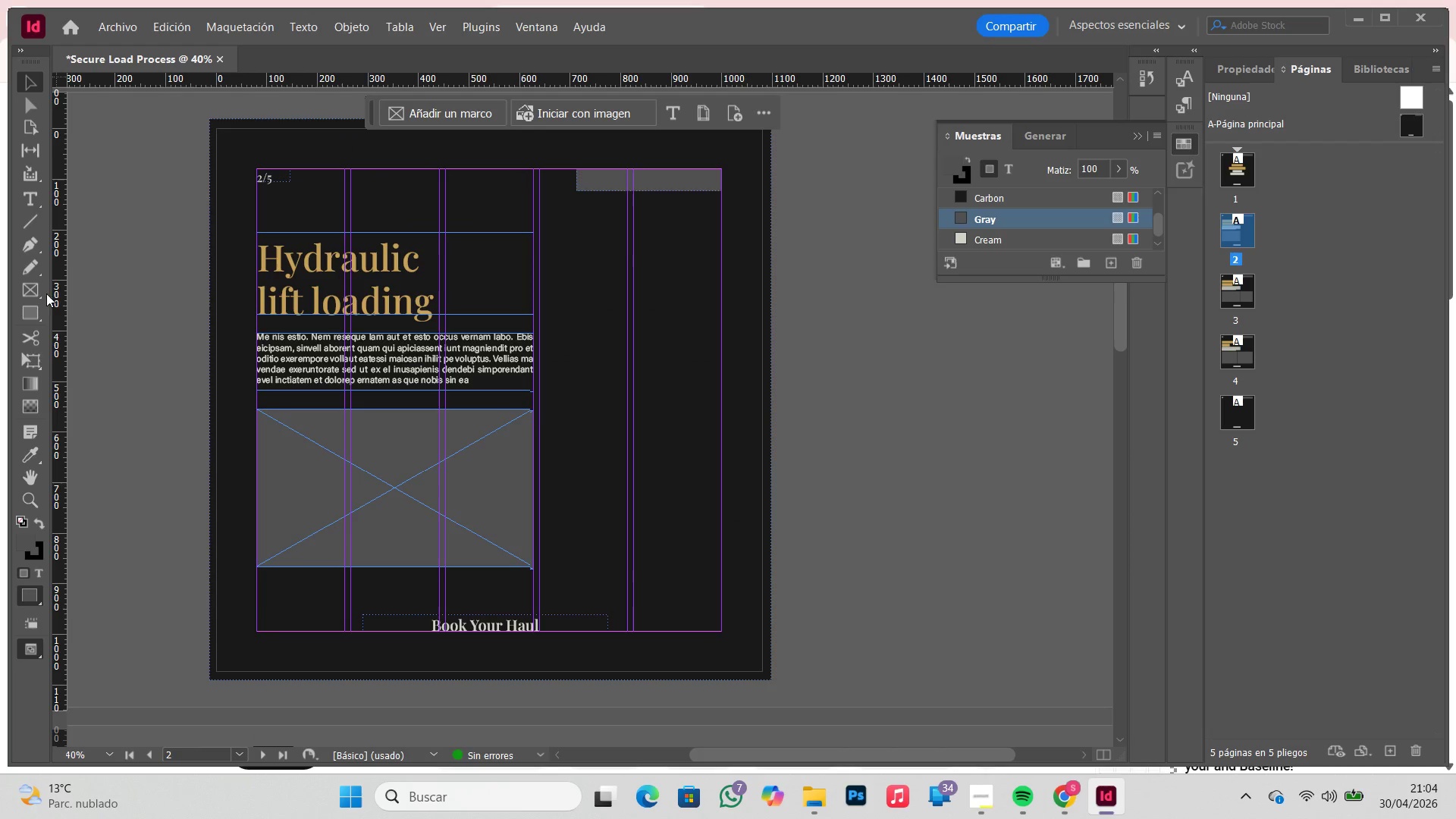 
left_click([28, 292])
 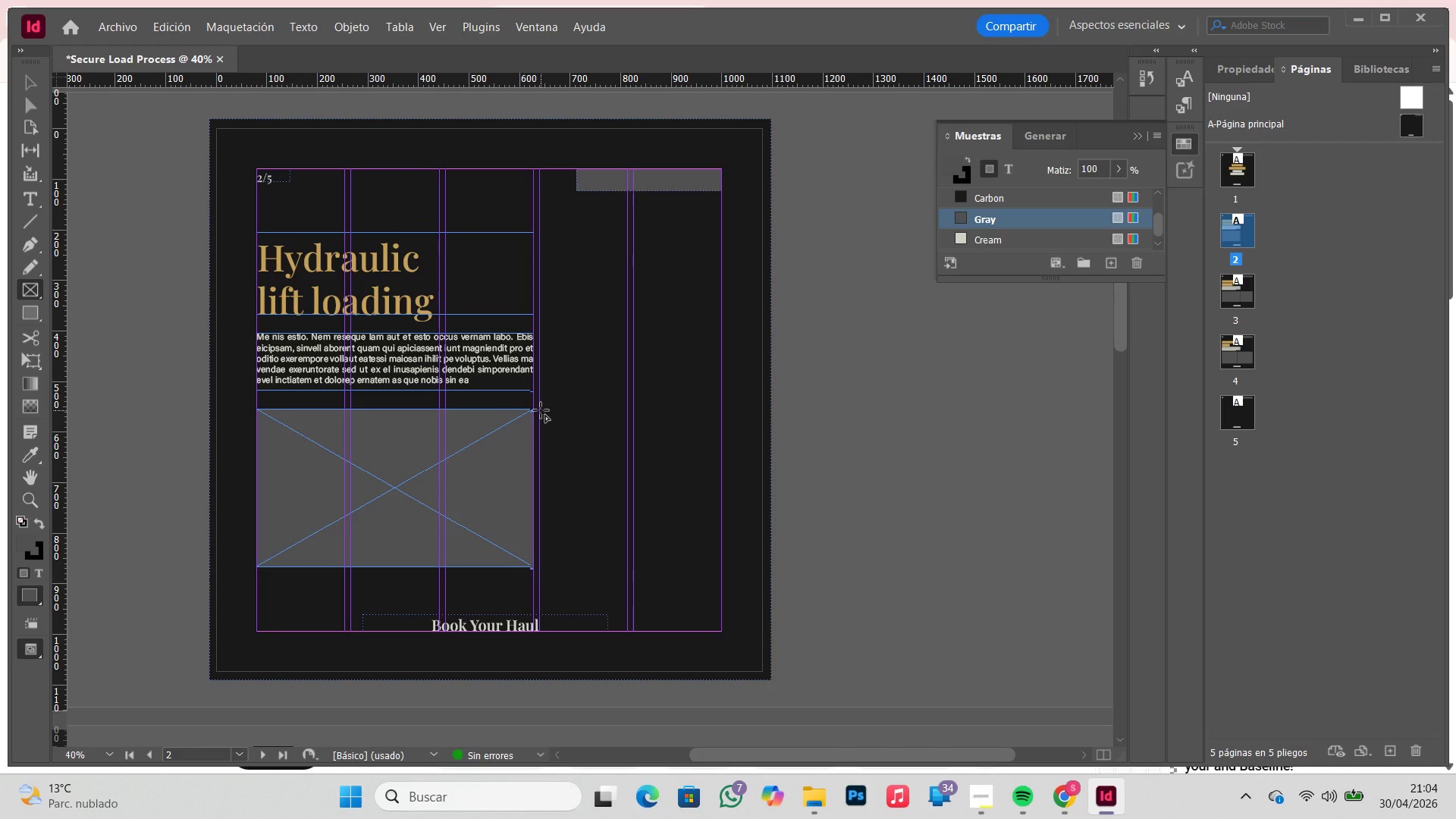 
left_click_drag(start_coordinate=[540, 409], to_coordinate=[721, 570])
 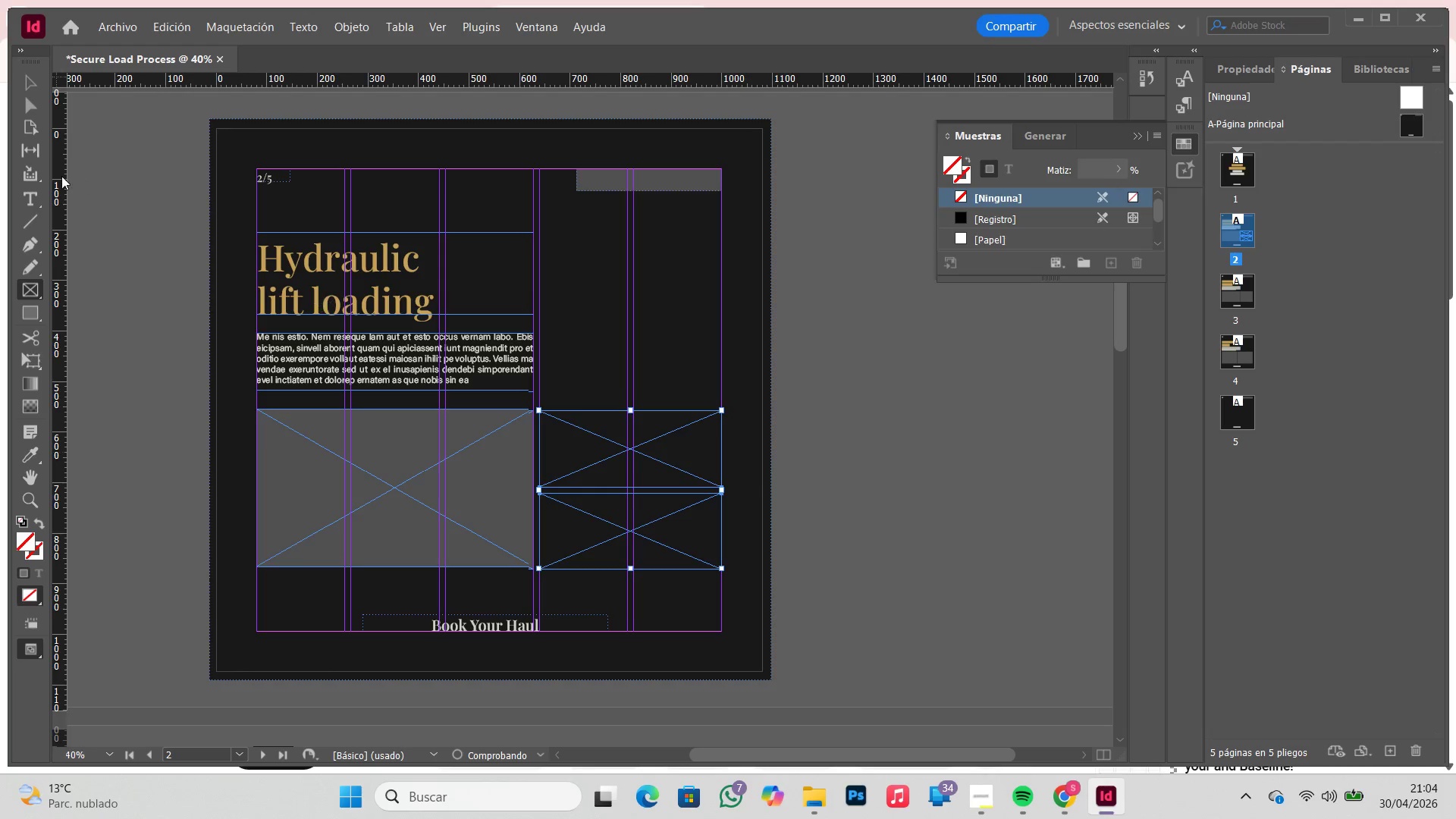 
key(ArrowUp)
 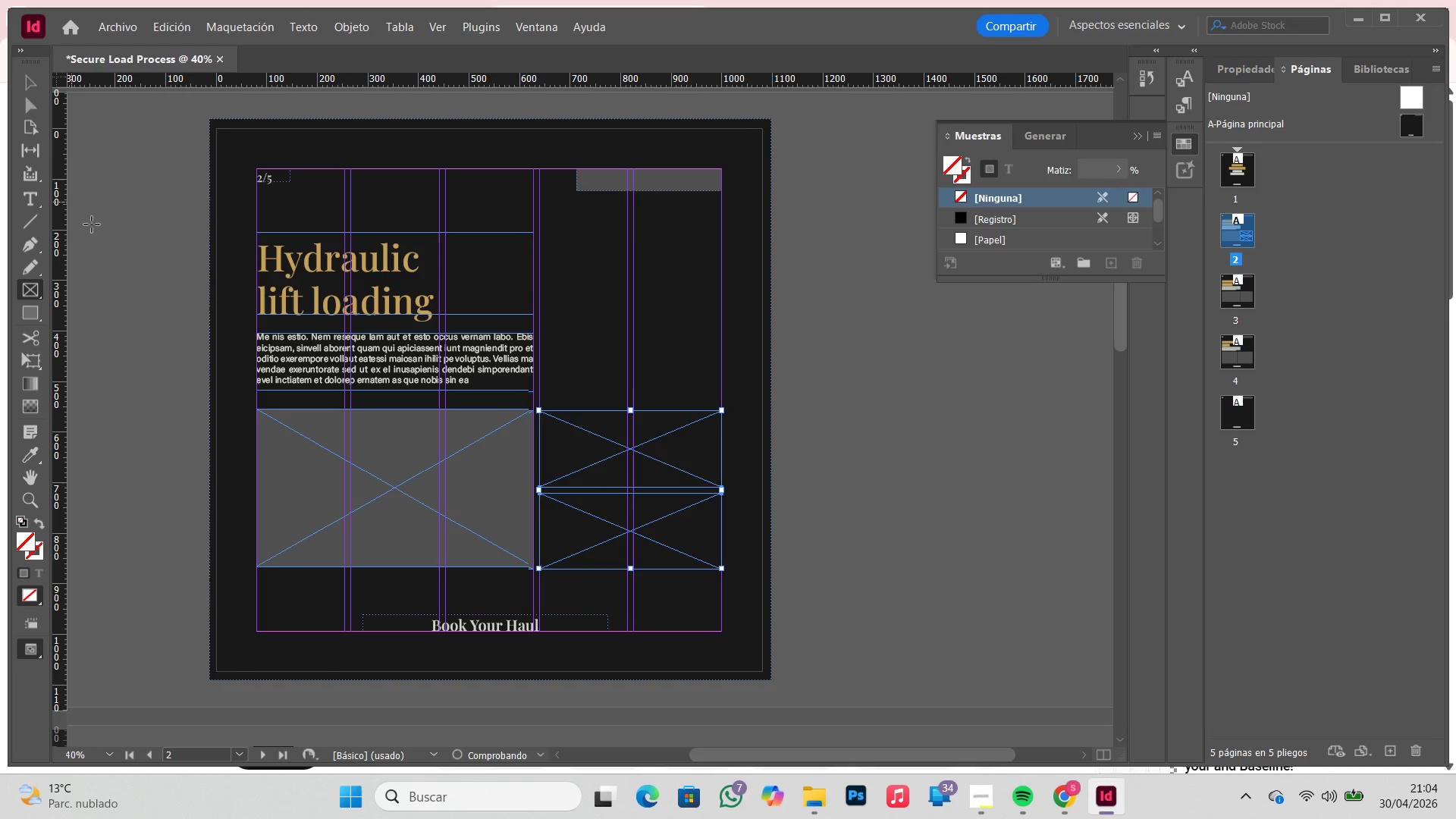 
left_click([1018, 224])
 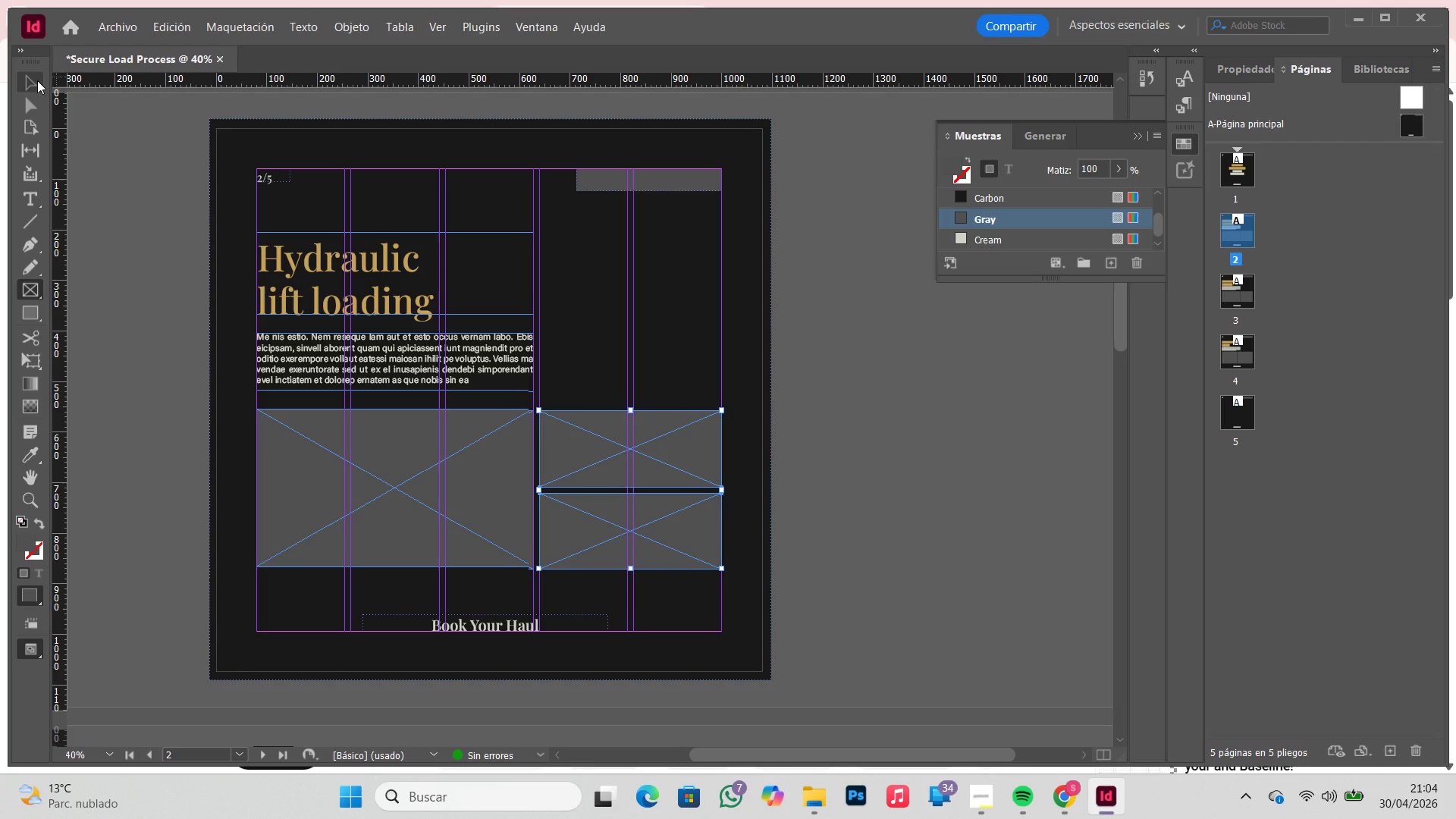 
scroll: coordinate [1050, 205], scroll_direction: down, amount: 11.0
 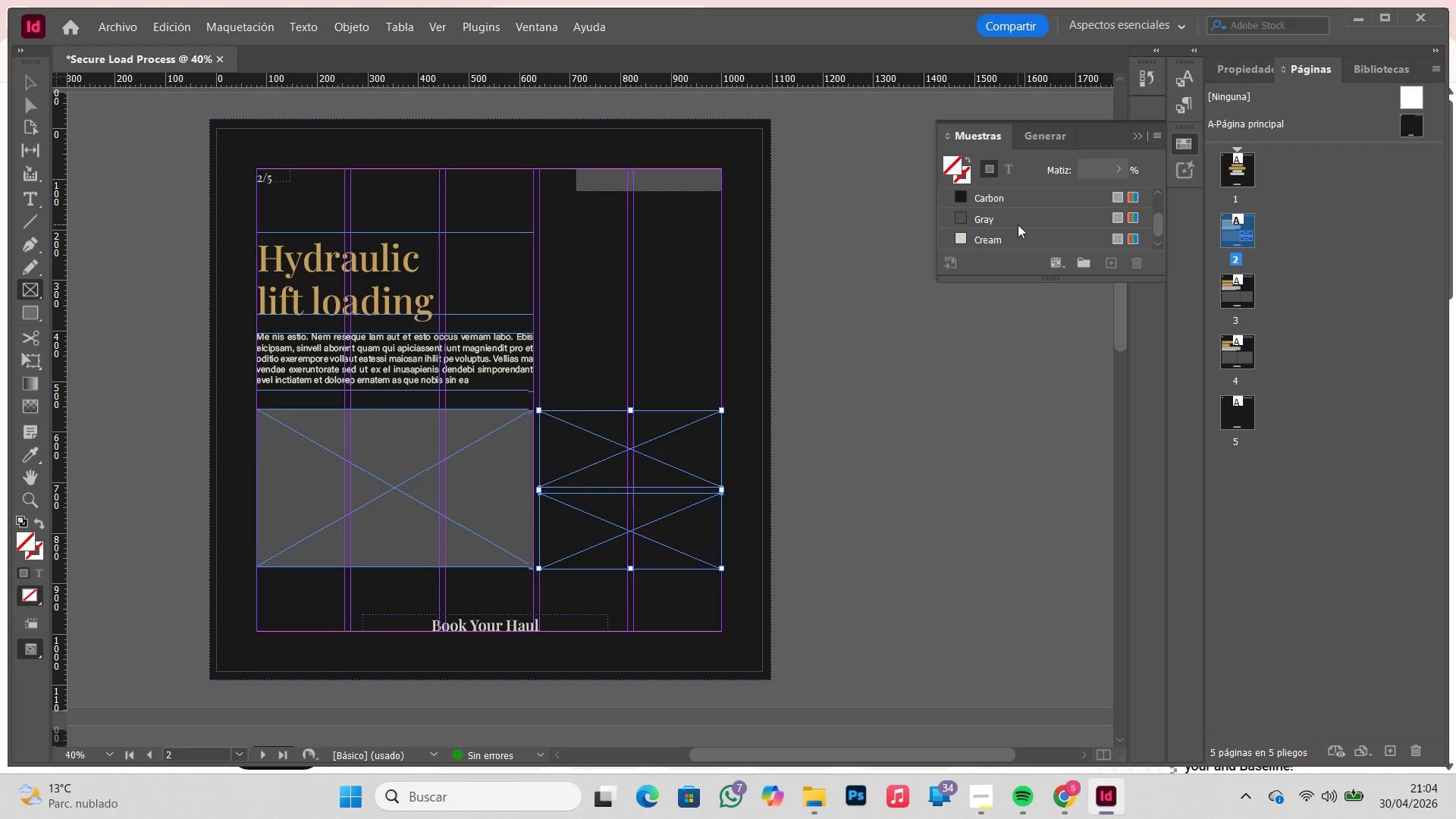 
double_click([149, 200])
 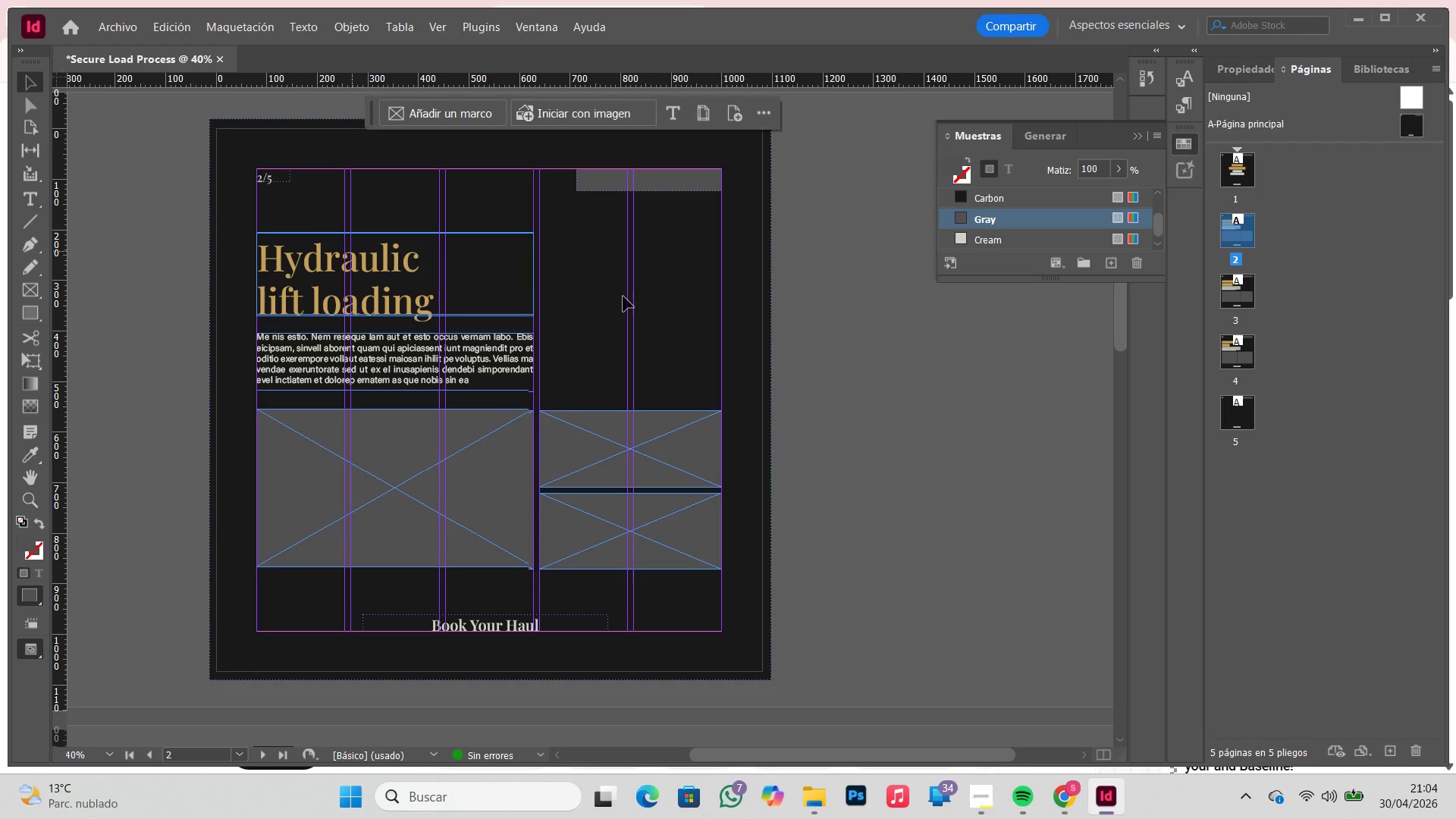 
key(W)
 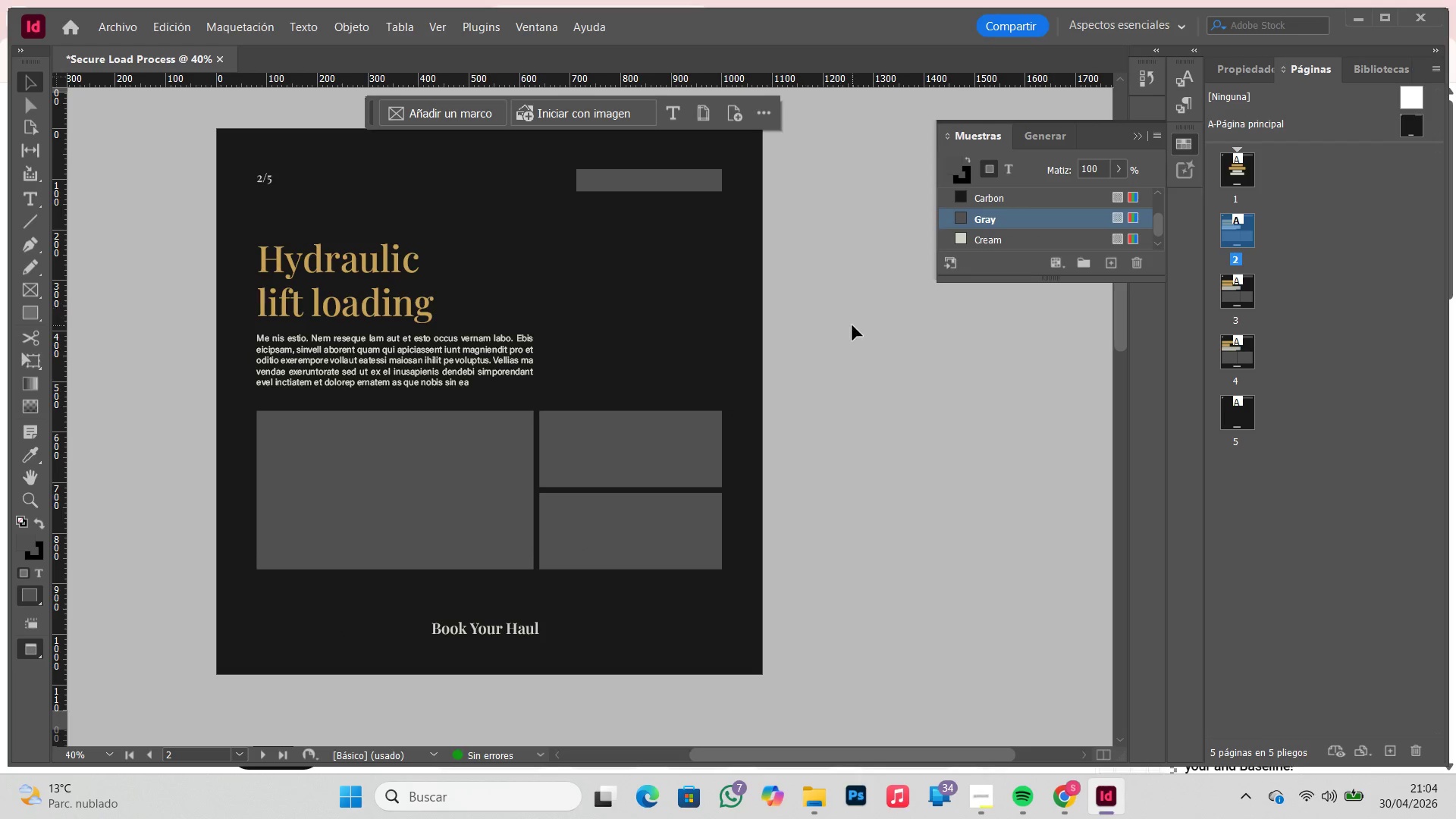 
left_click([852, 325])
 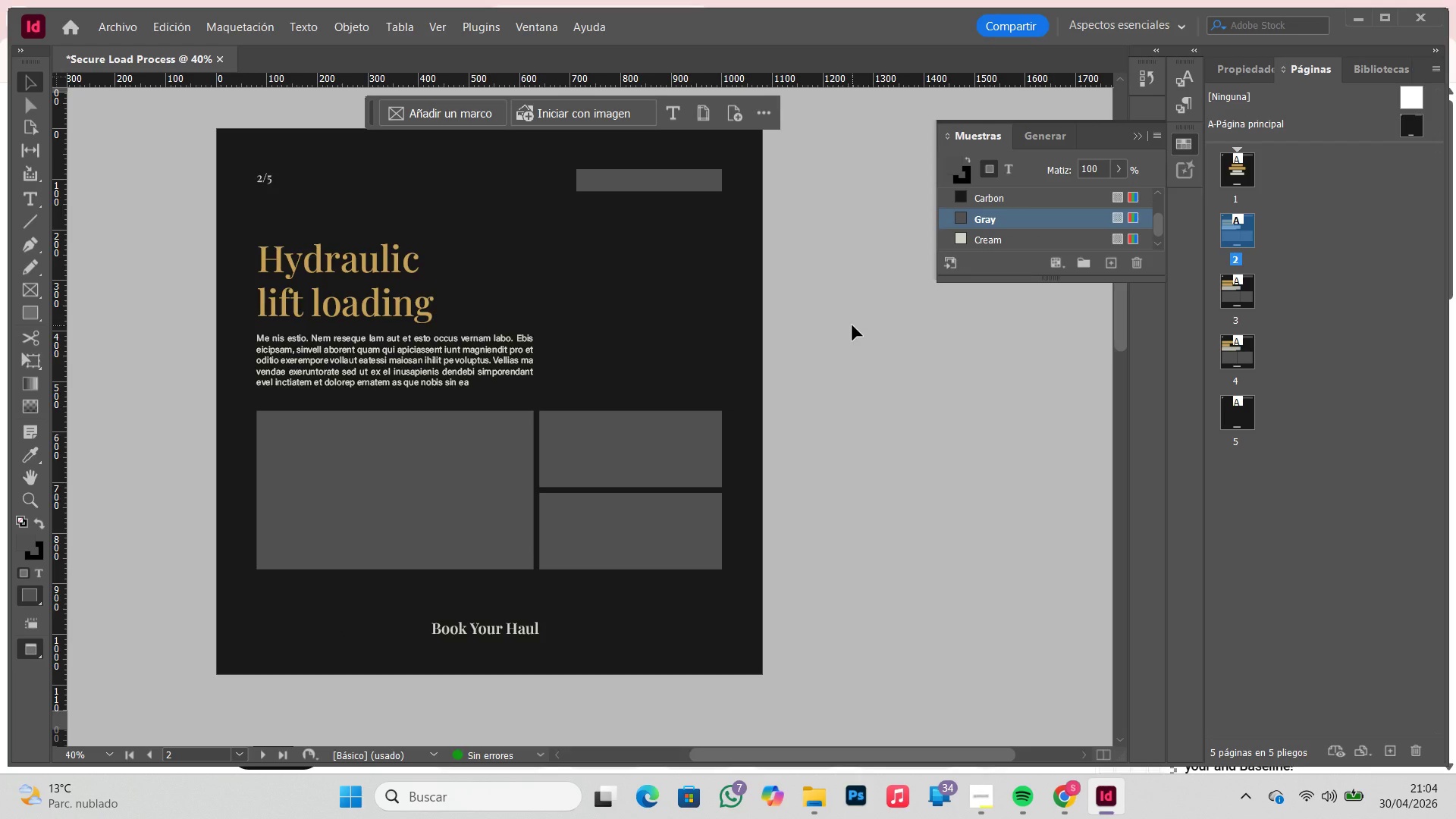 
scroll: coordinate [852, 339], scroll_direction: down, amount: 24.0
 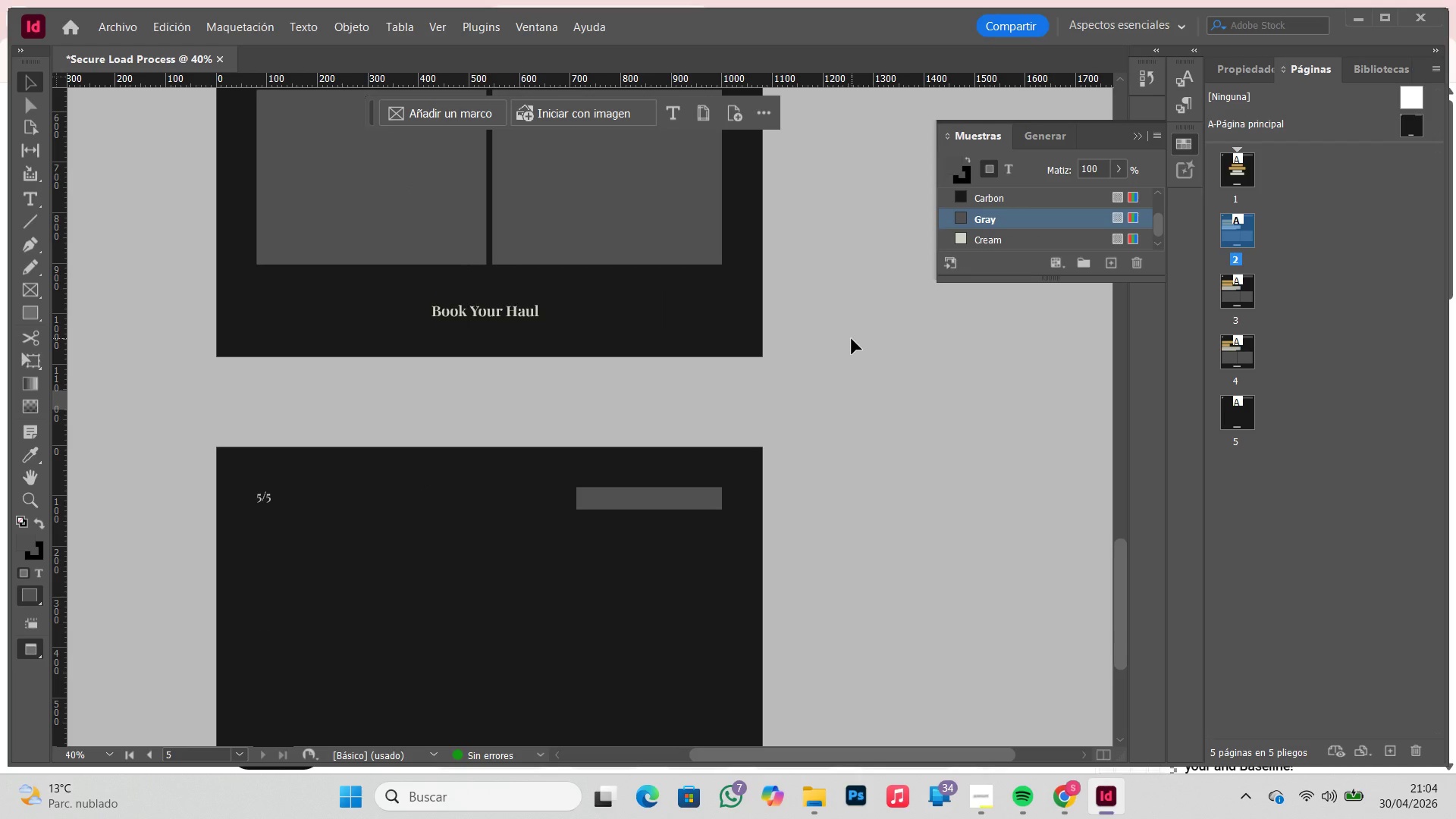 
scroll: coordinate [858, 360], scroll_direction: up, amount: 9.0
 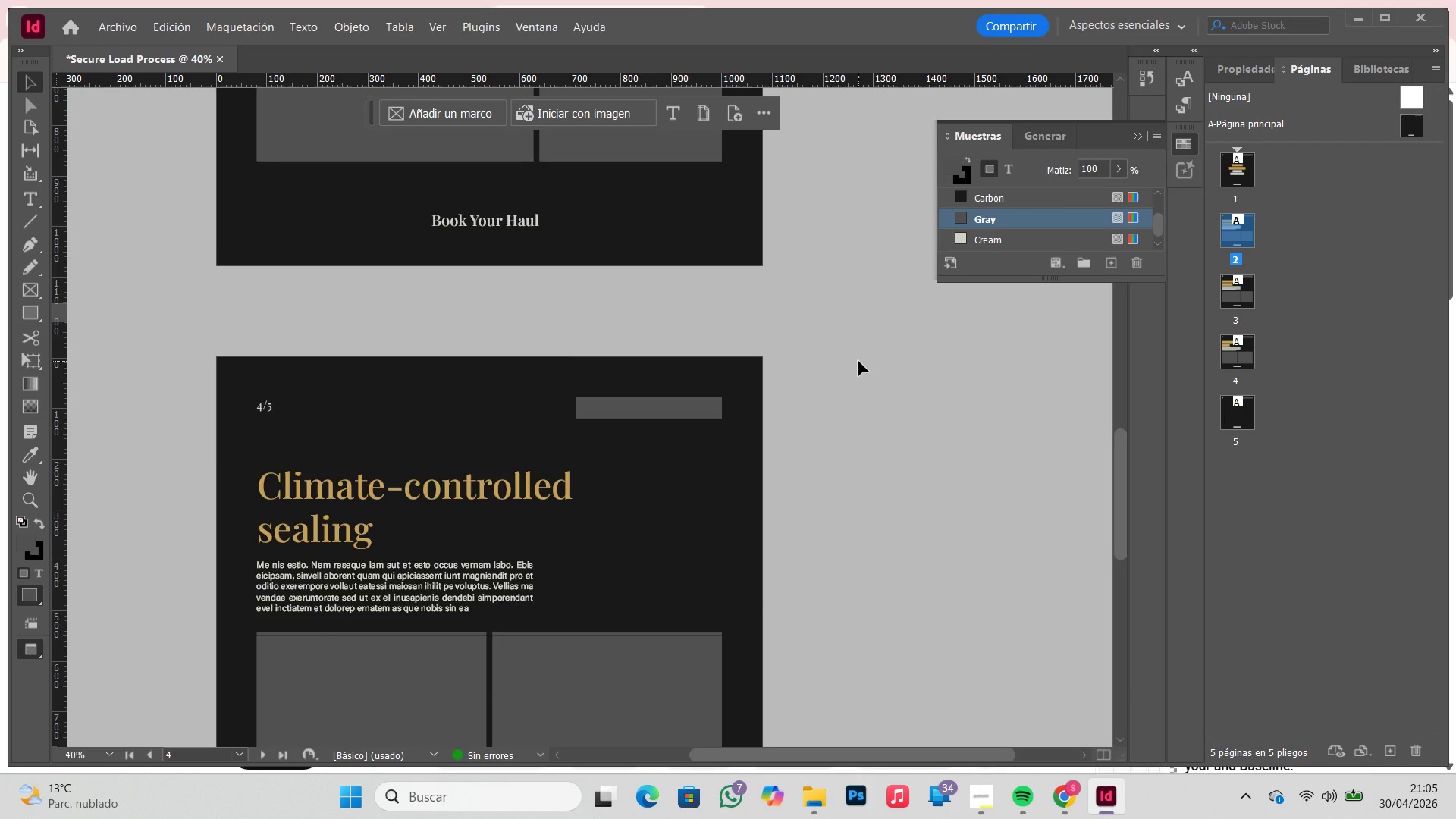 
key(W)
 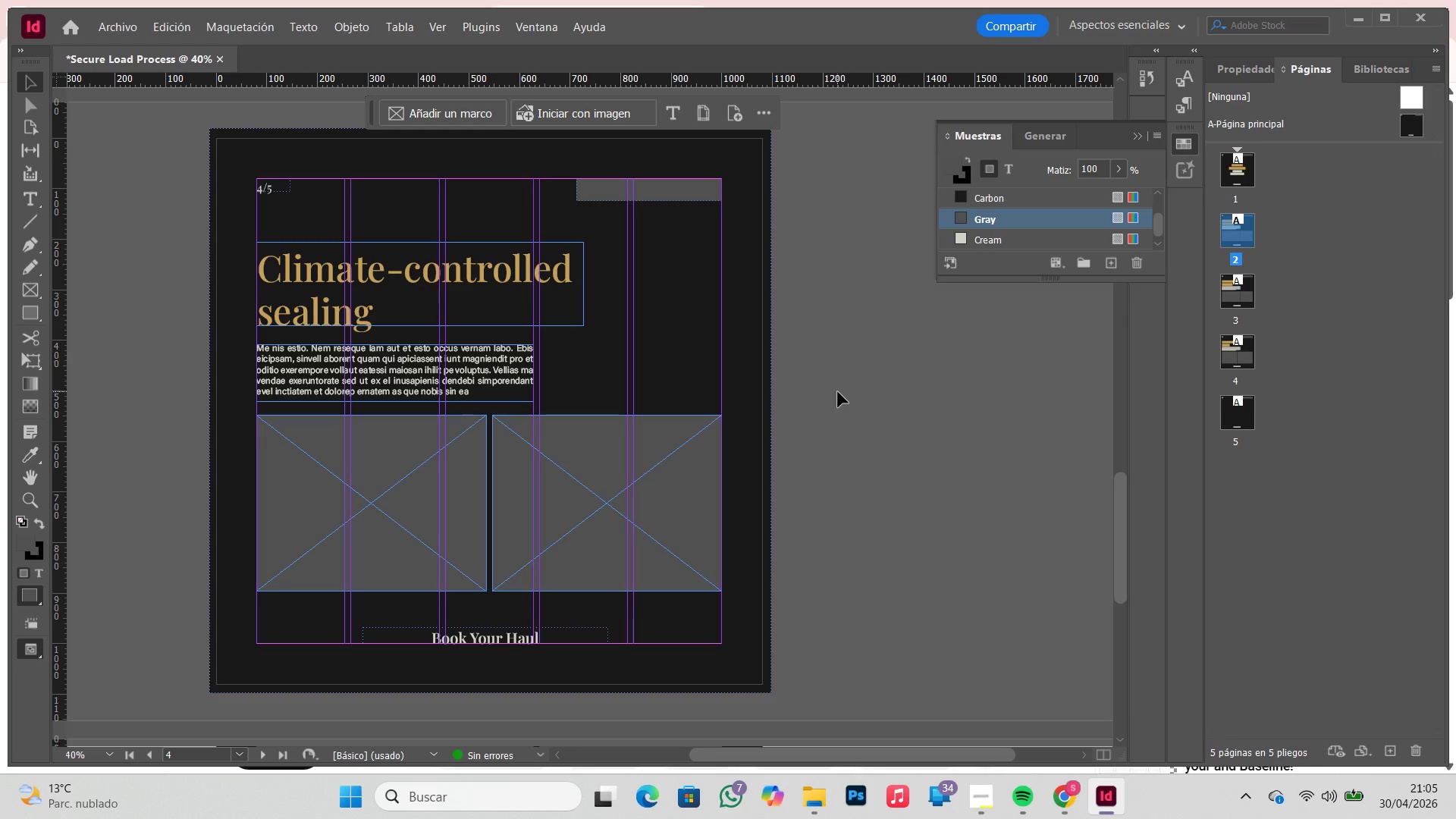 
scroll: coordinate [858, 361], scroll_direction: up, amount: 1.0
 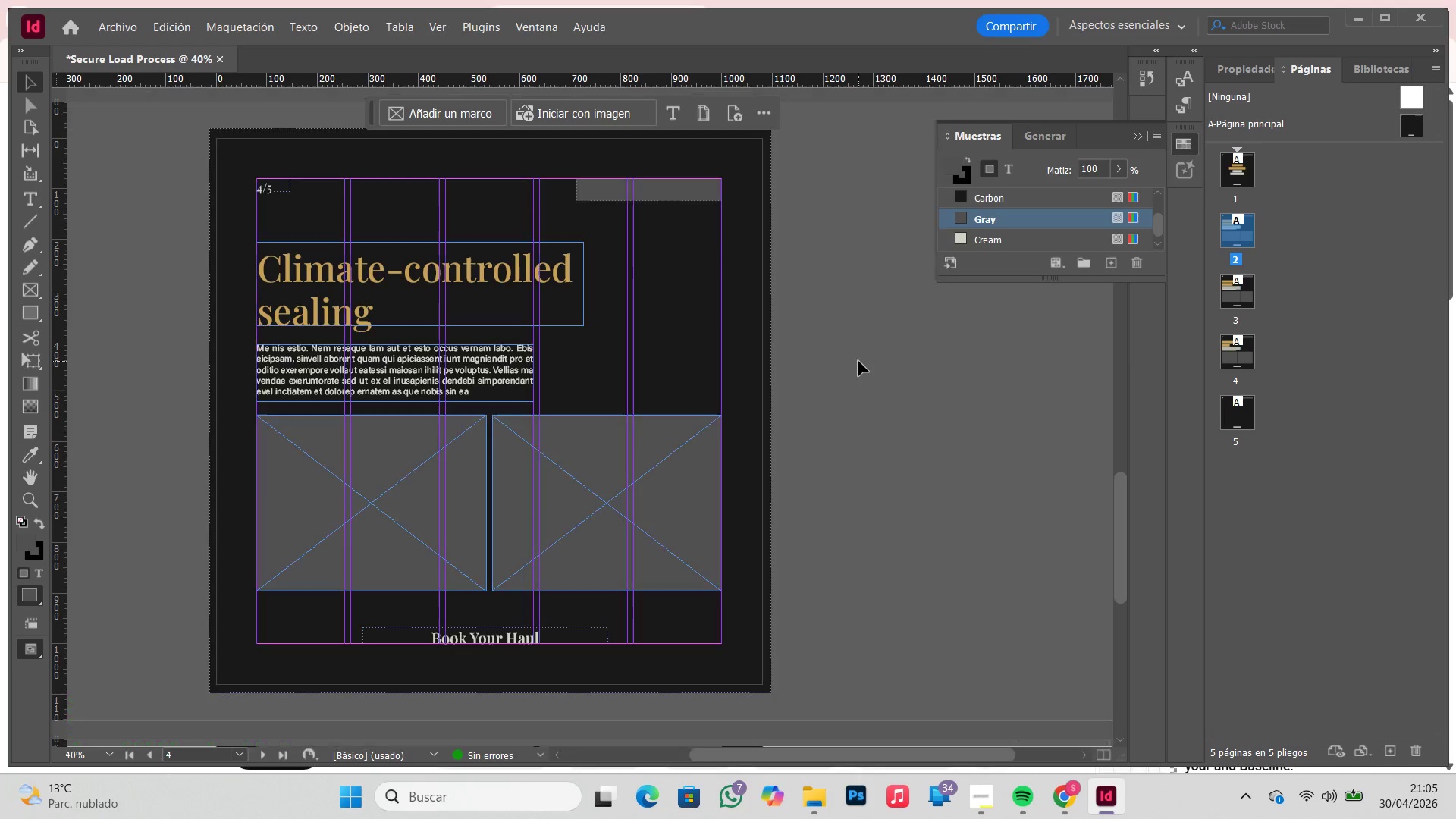 
scroll: coordinate [863, 400], scroll_direction: down, amount: 8.0
 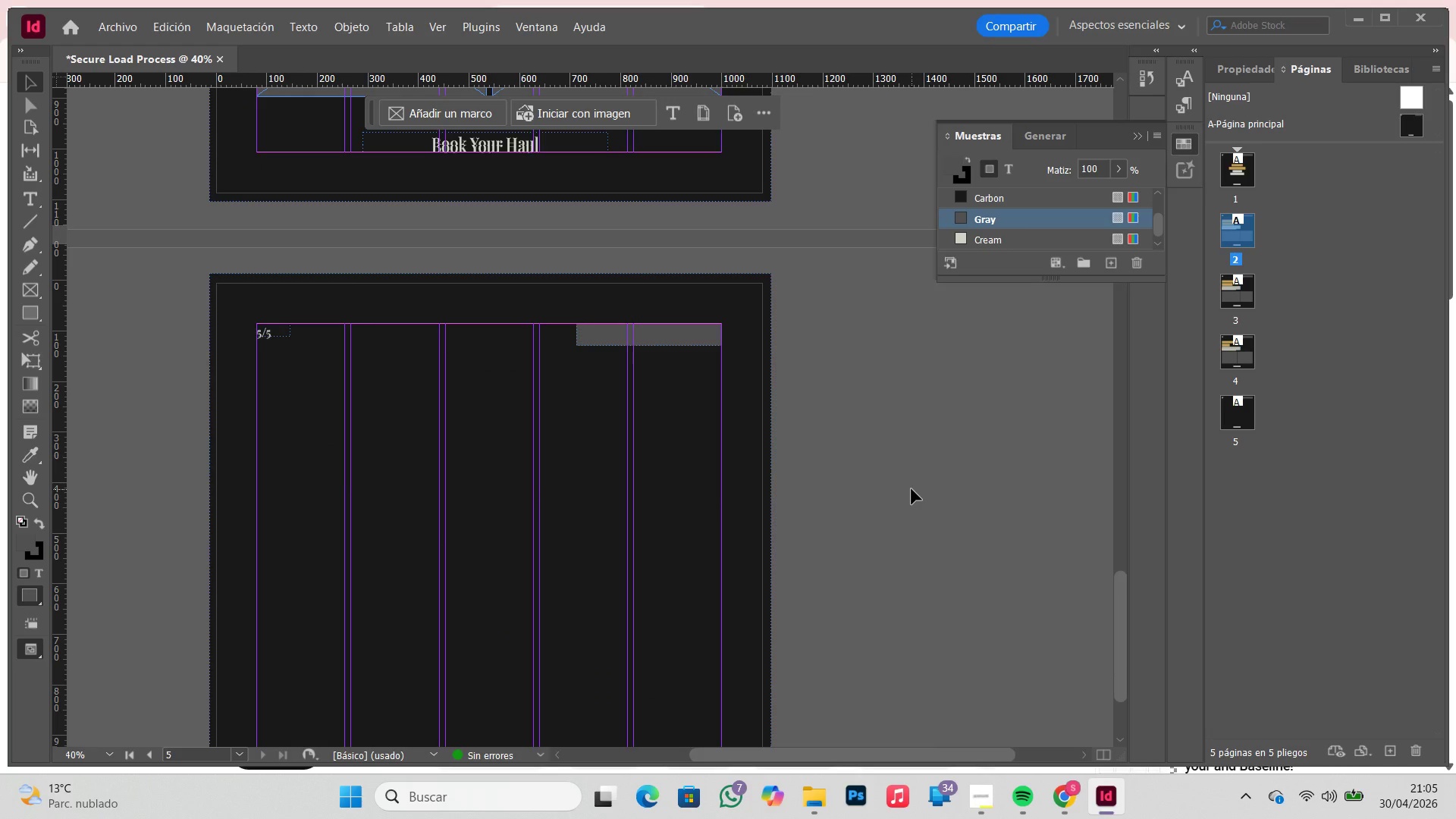 
wait(5.47)
 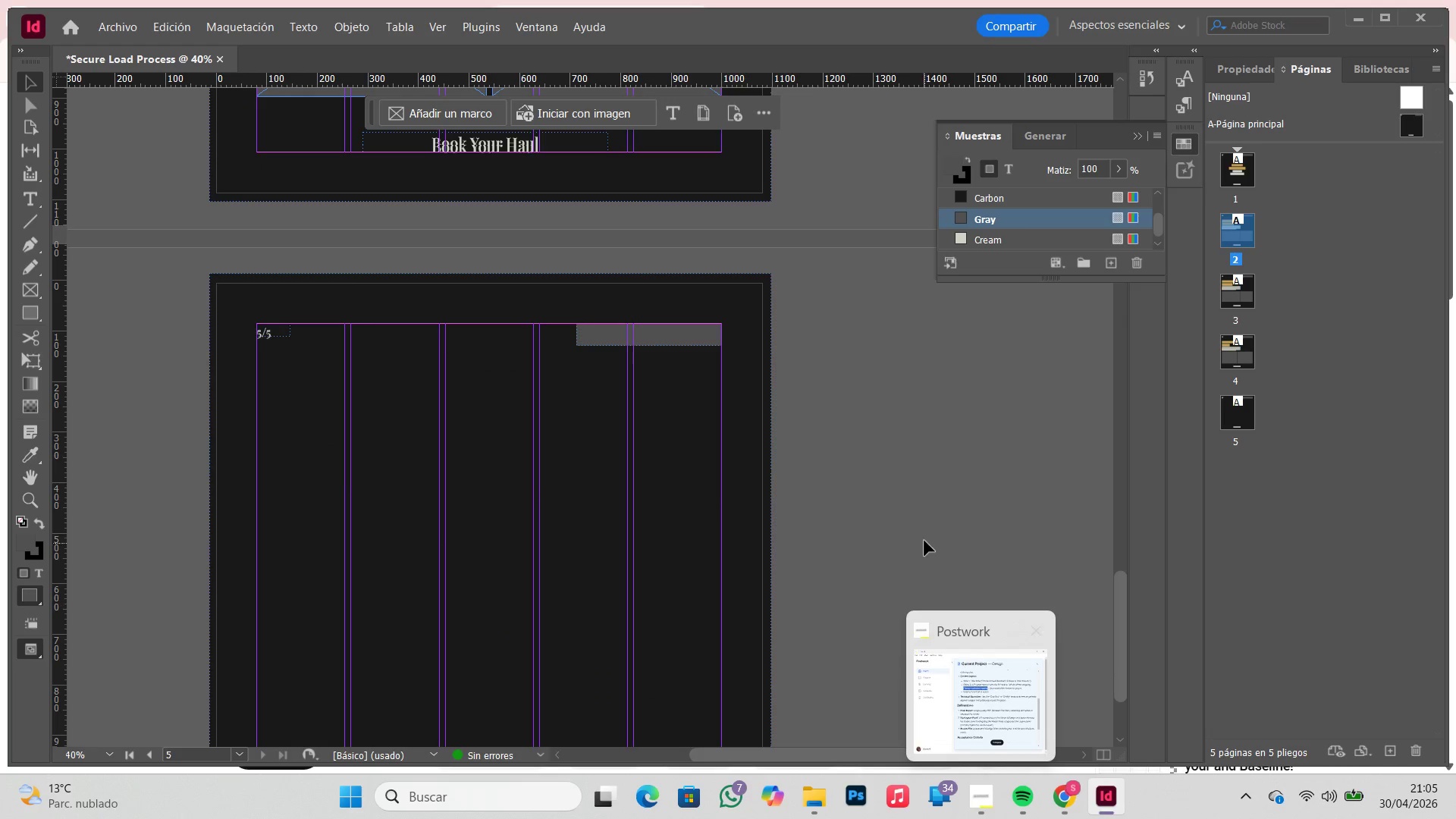 
left_click([976, 796])